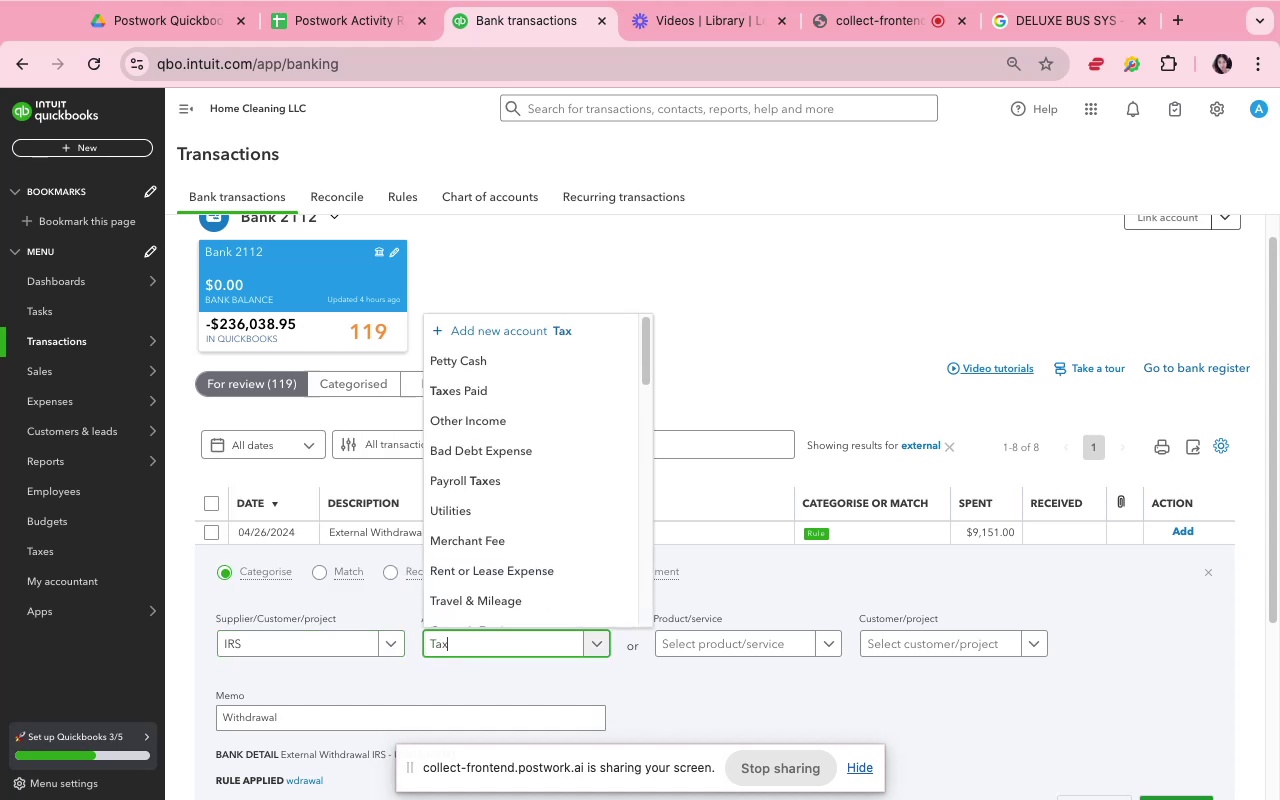 
hold_key(key=A, duration=0.34)
 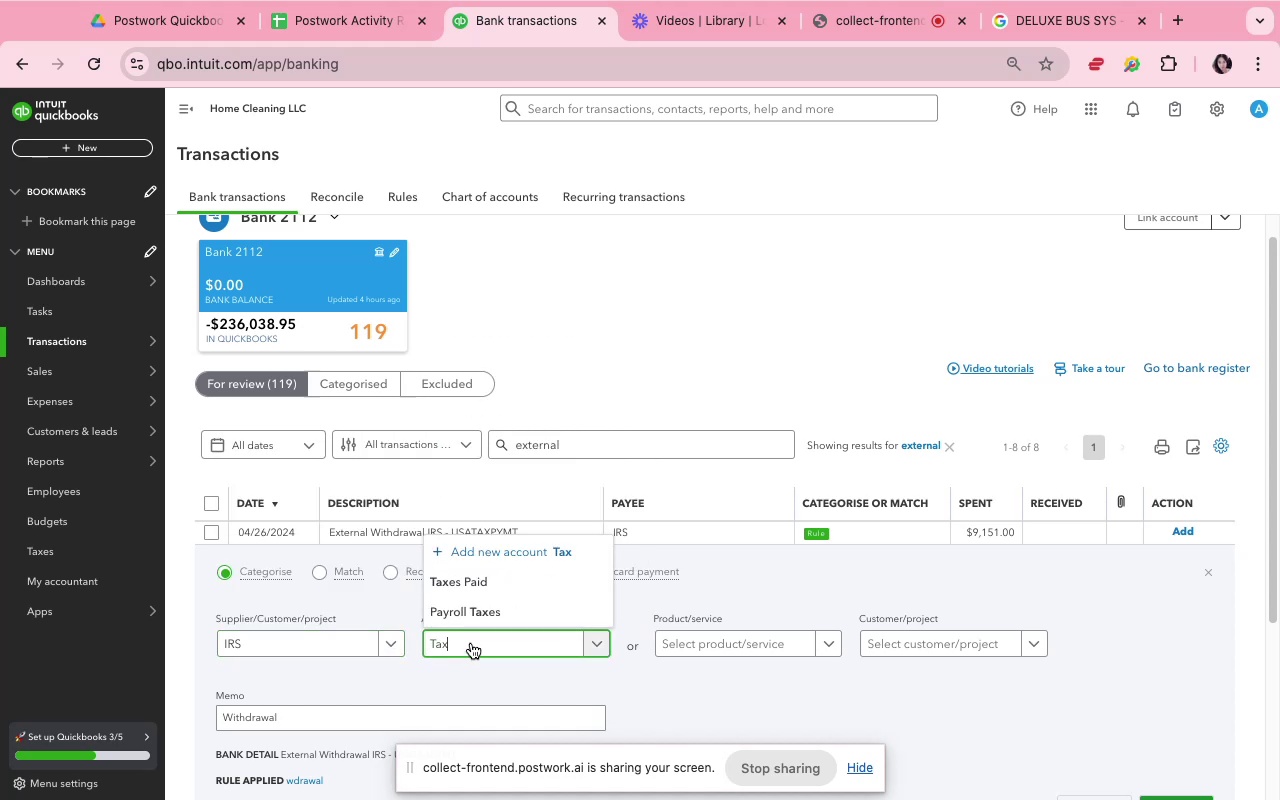 
left_click([472, 591])
 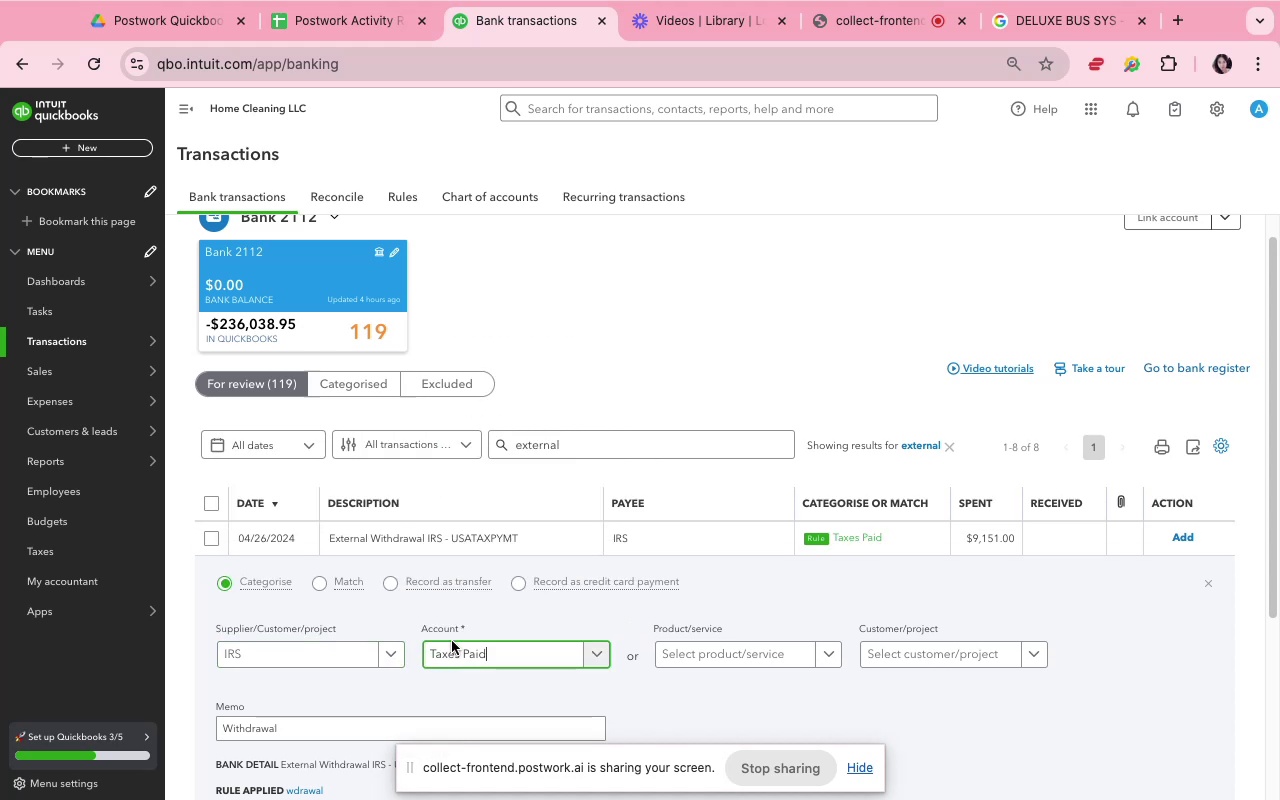 
scroll: coordinate [379, 736], scroll_direction: down, amount: 4.0
 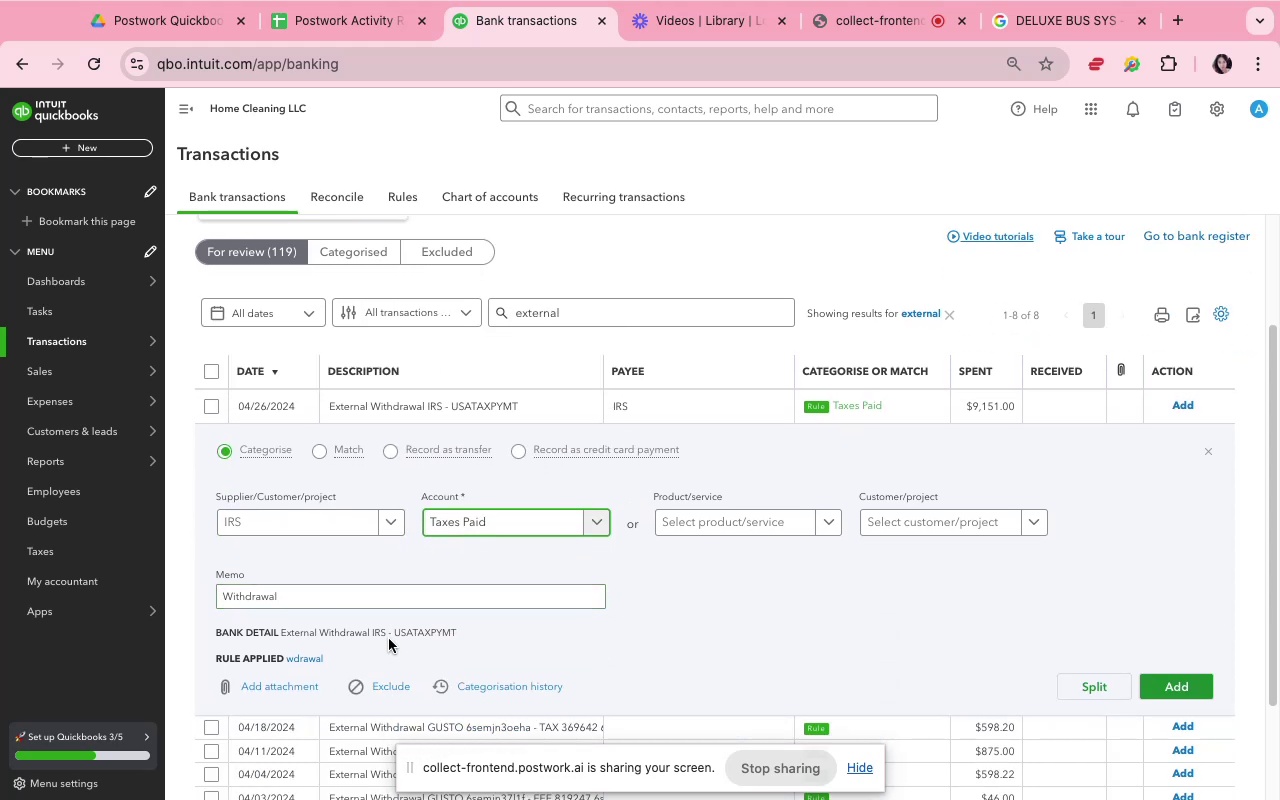 
double_click([391, 635])
 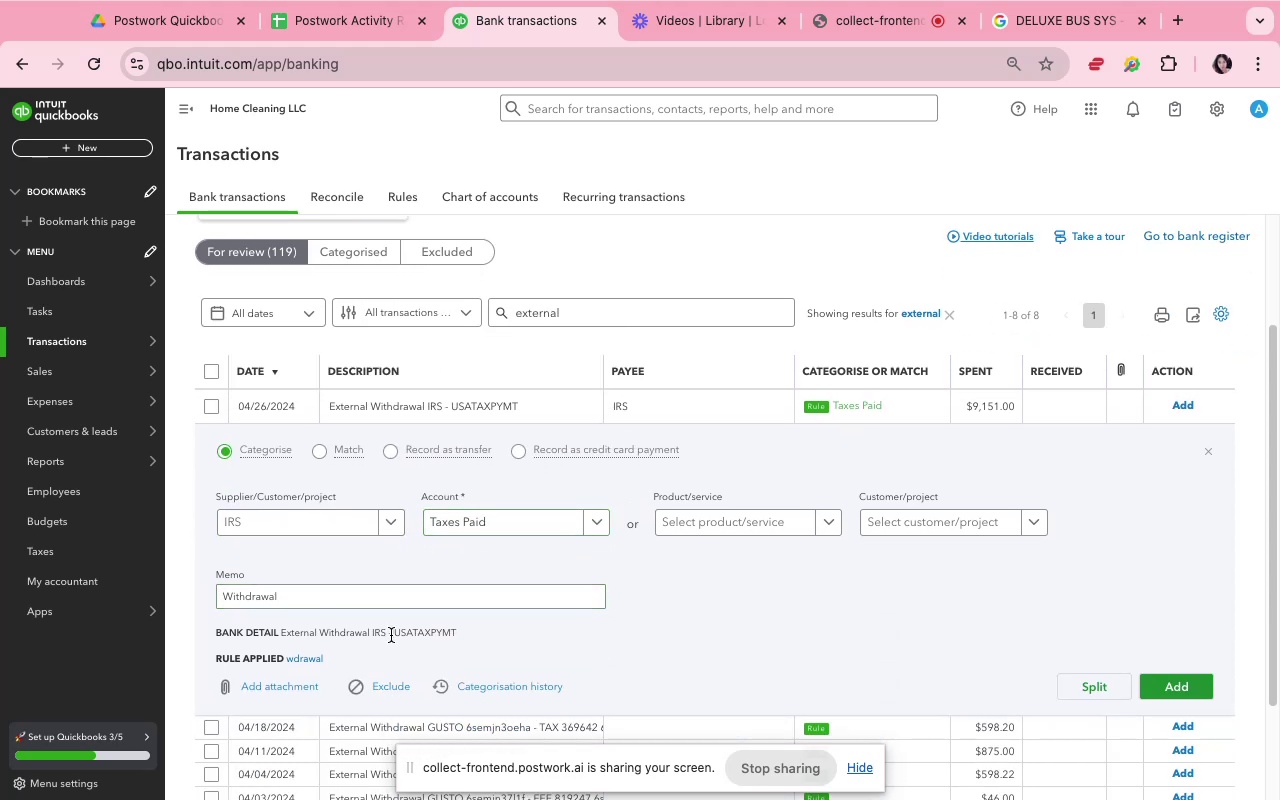 
triple_click([391, 635])
 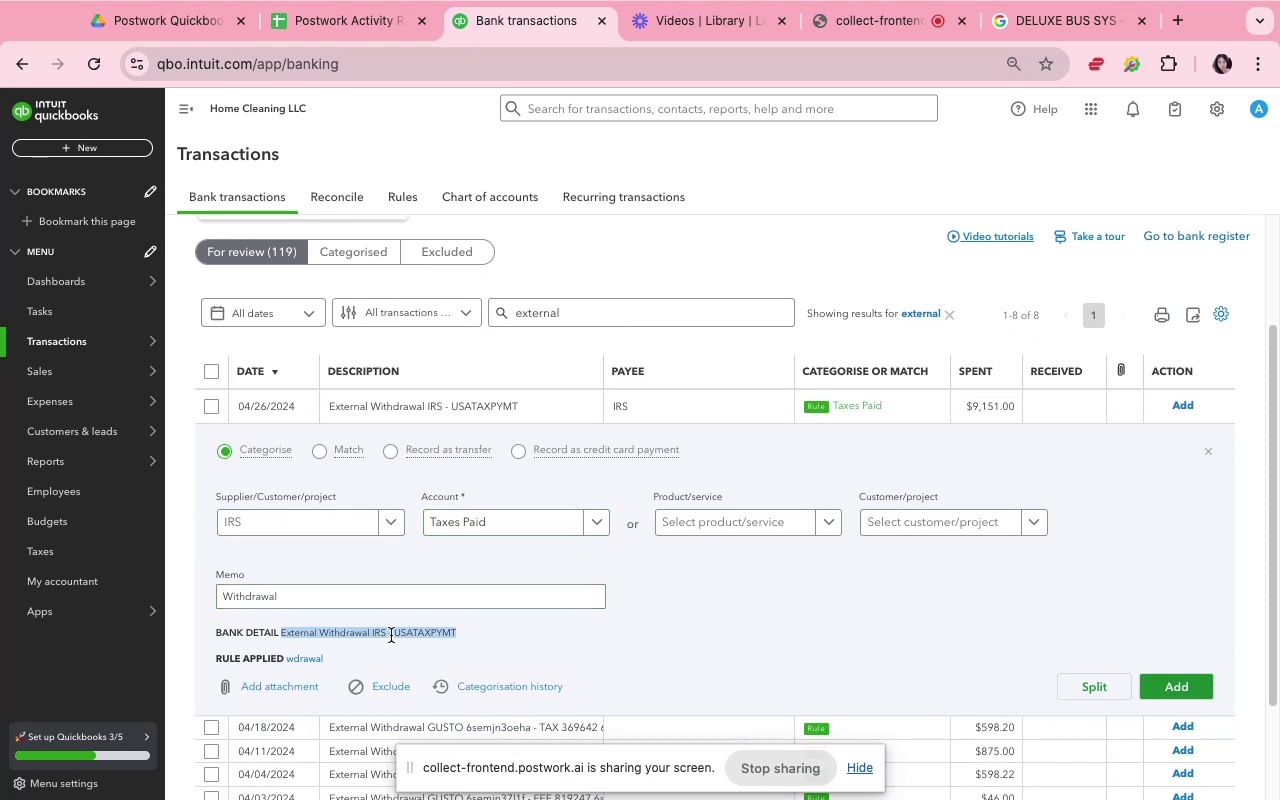 
key(Meta+C)
 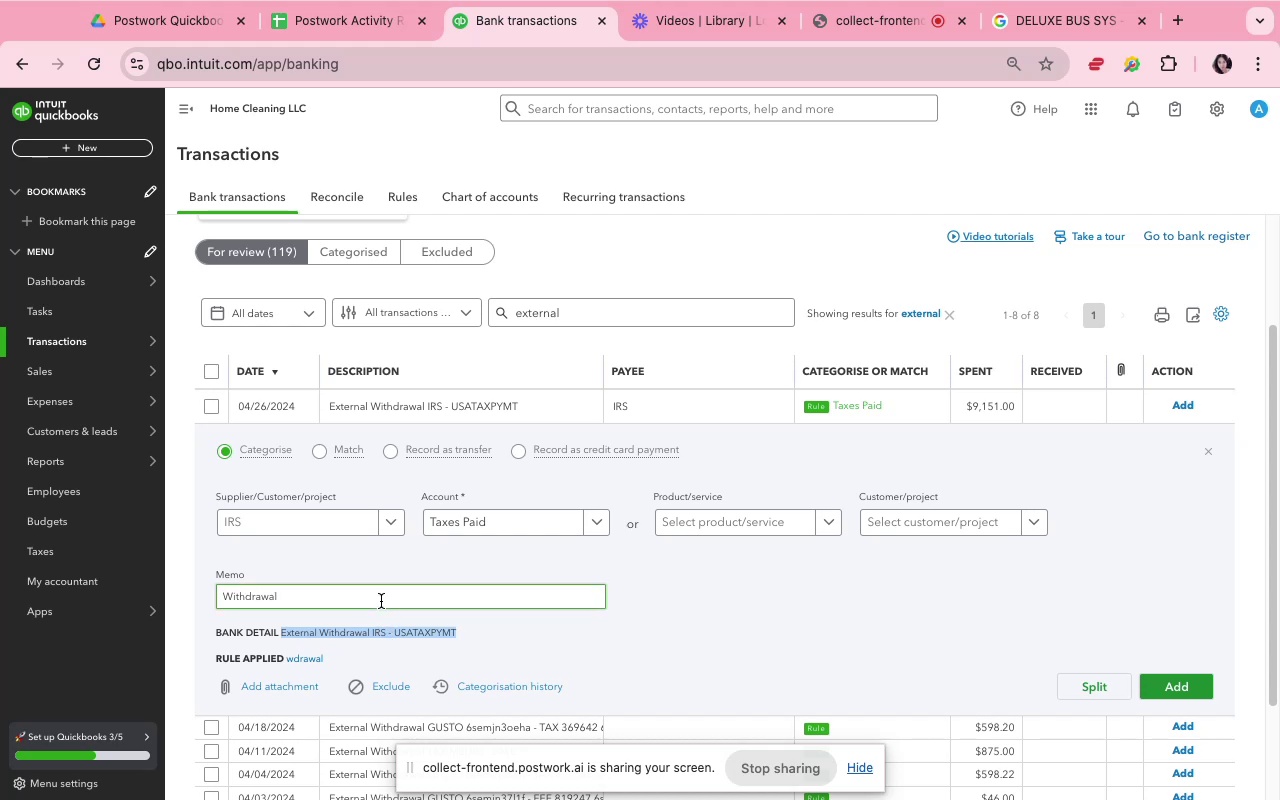 
double_click([381, 601])
 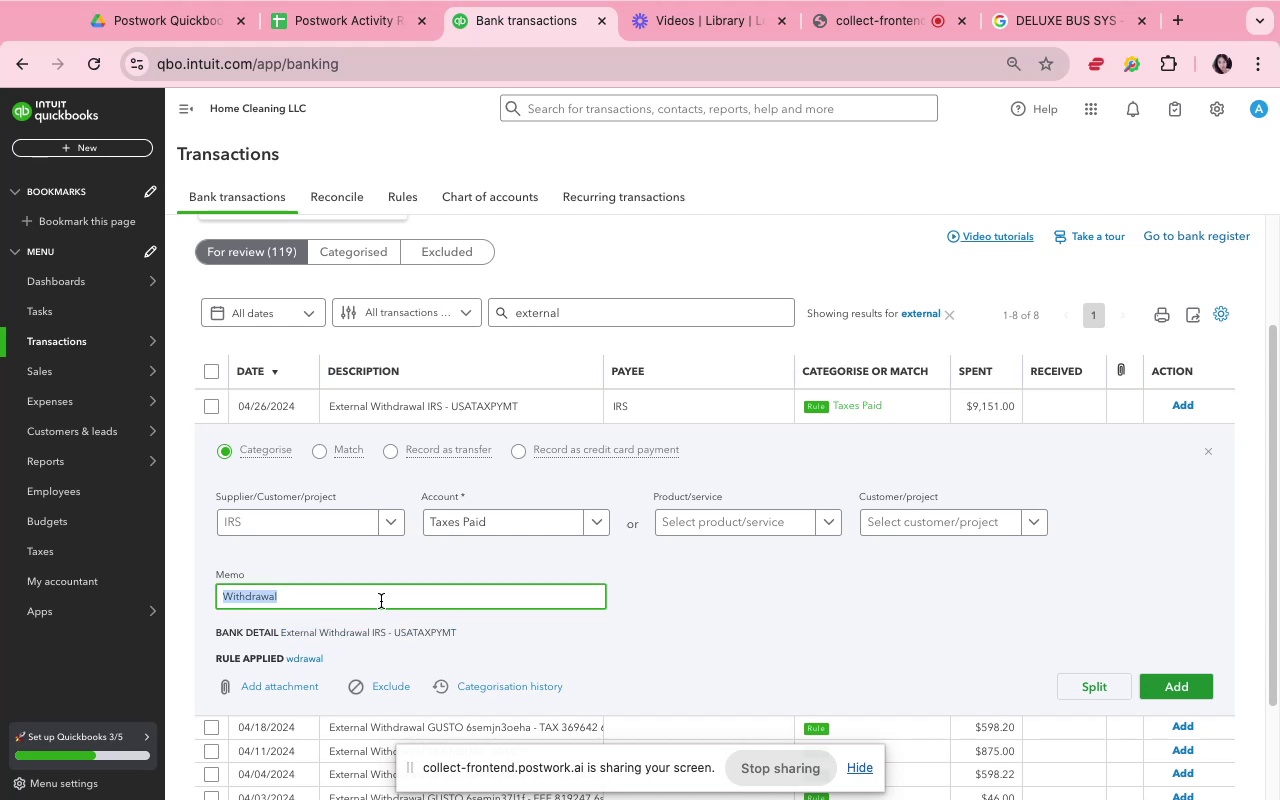 
key(Meta+V)
 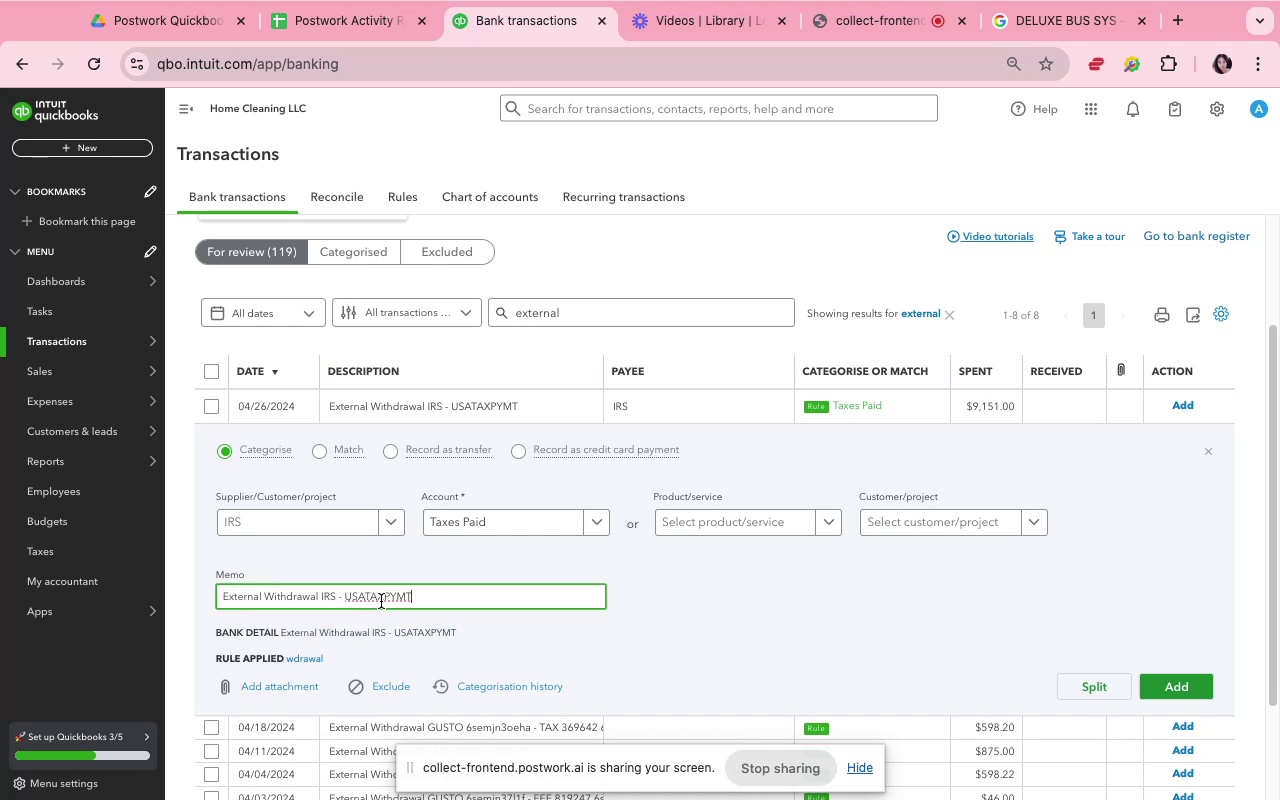 
key(Enter)
 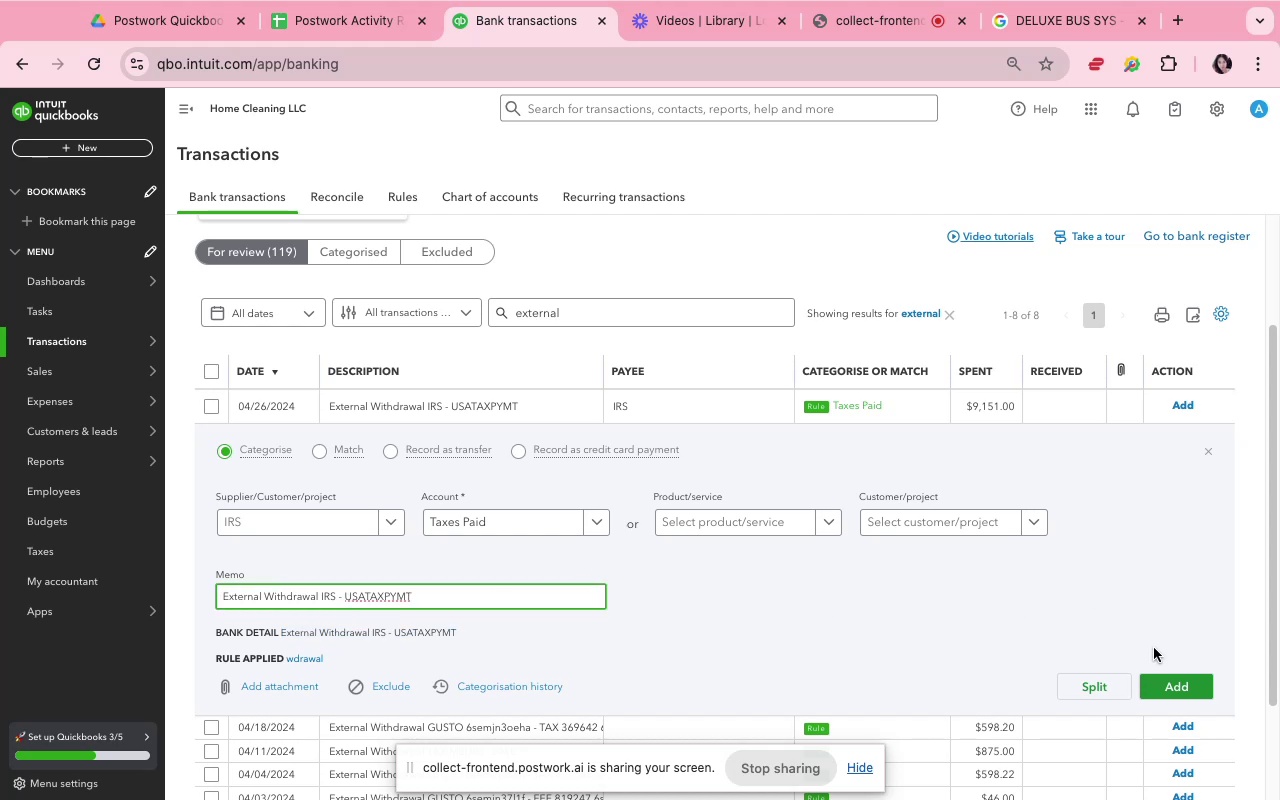 
left_click([1164, 684])
 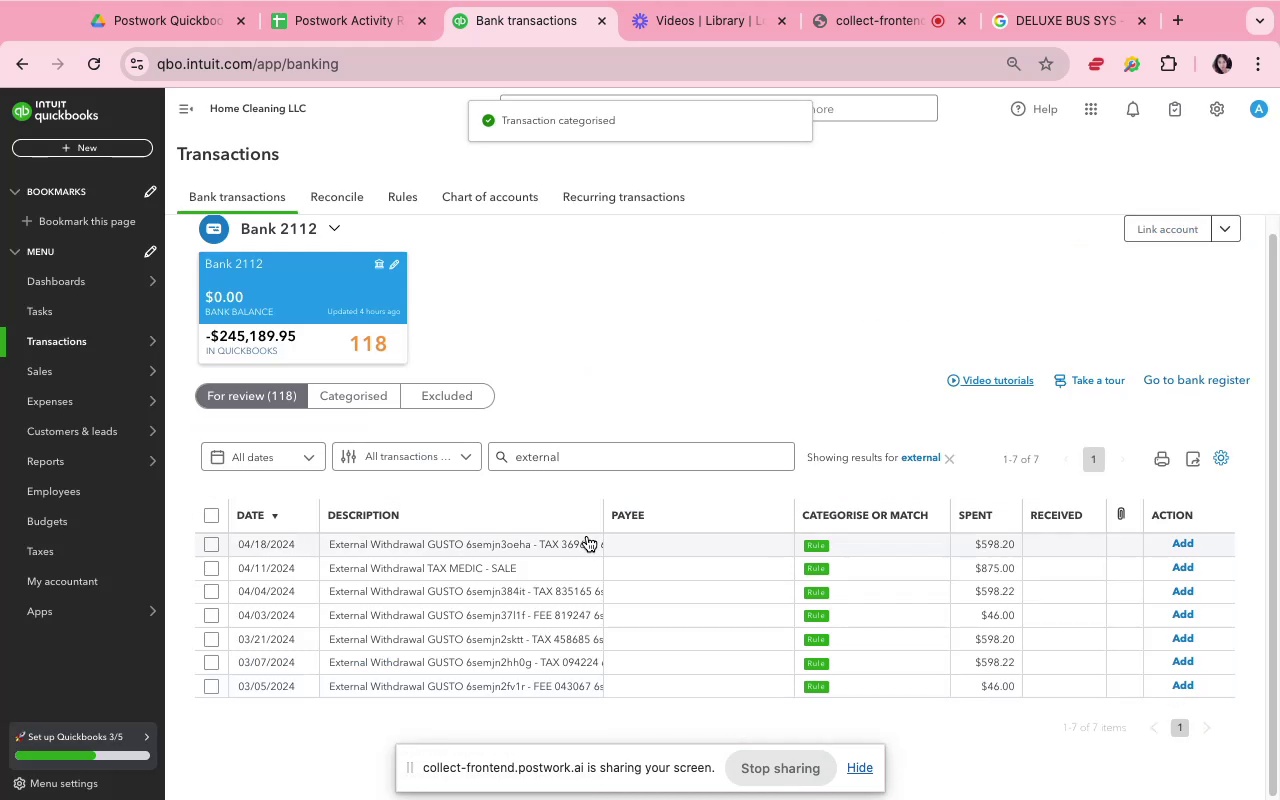 
left_click([587, 536])
 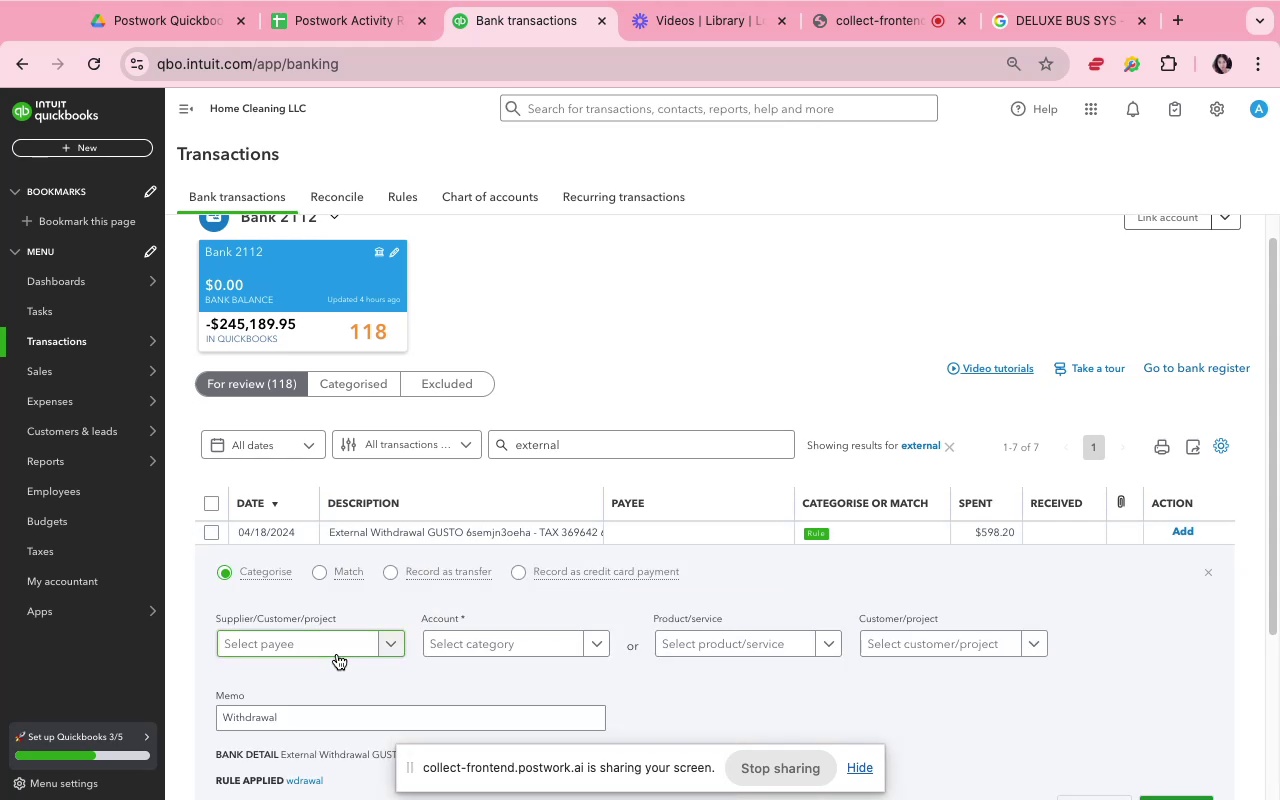 
left_click([333, 649])
 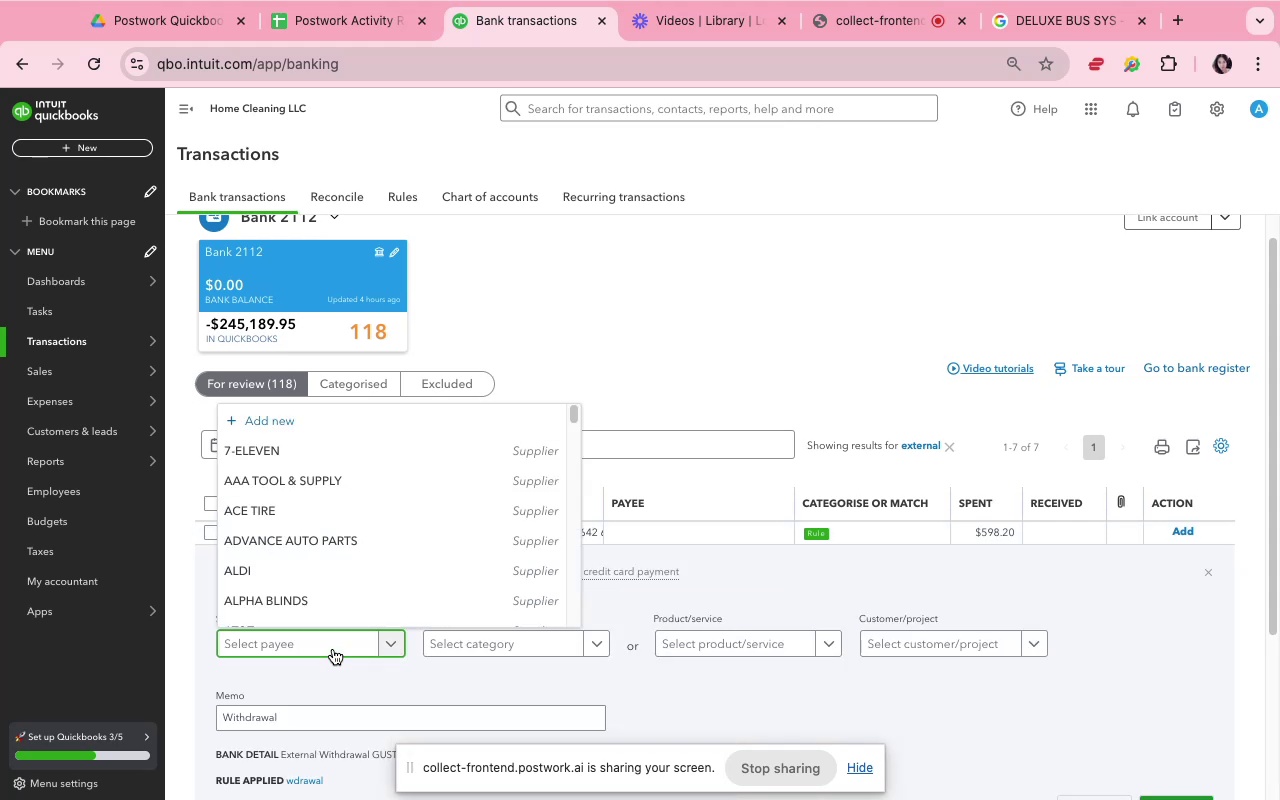 
scroll: coordinate [333, 649], scroll_direction: down, amount: 2.0
 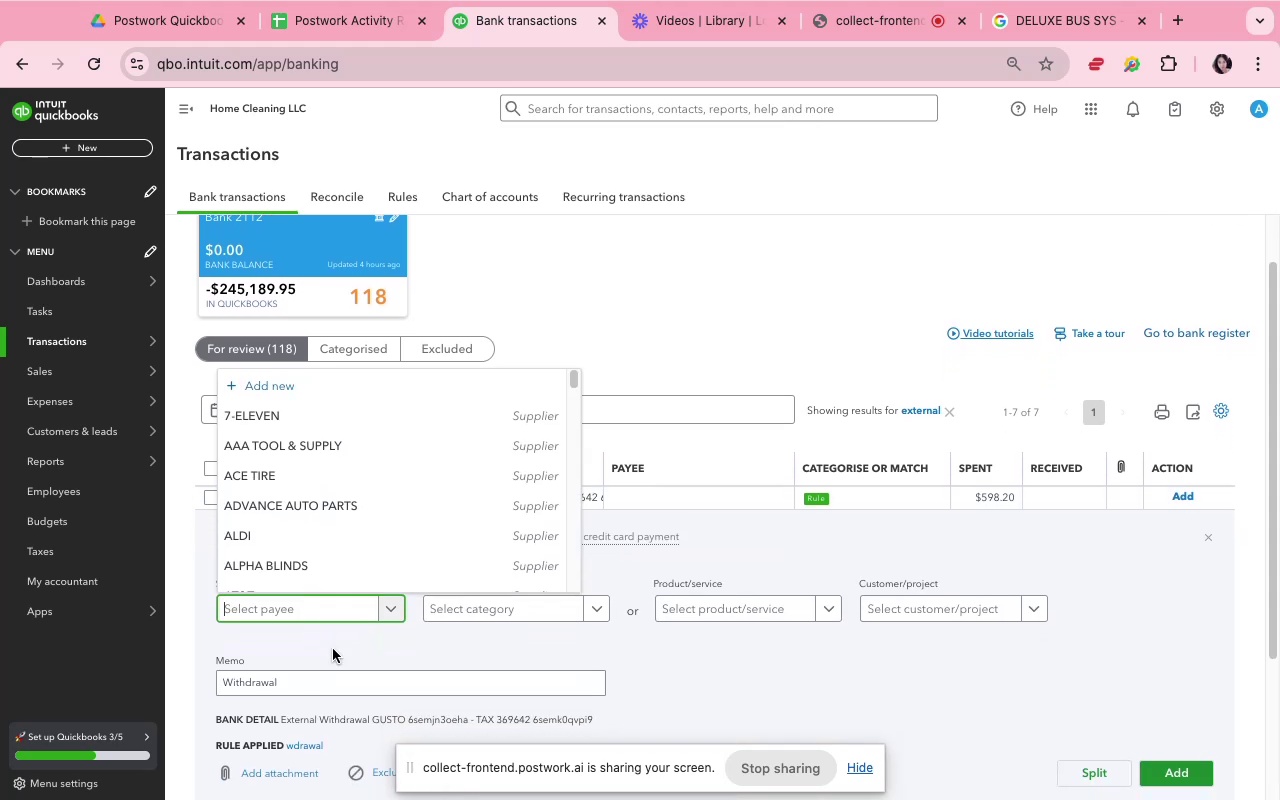 
type(Hone)
key(Backspace)
key(Backspace)
type(mehome)
 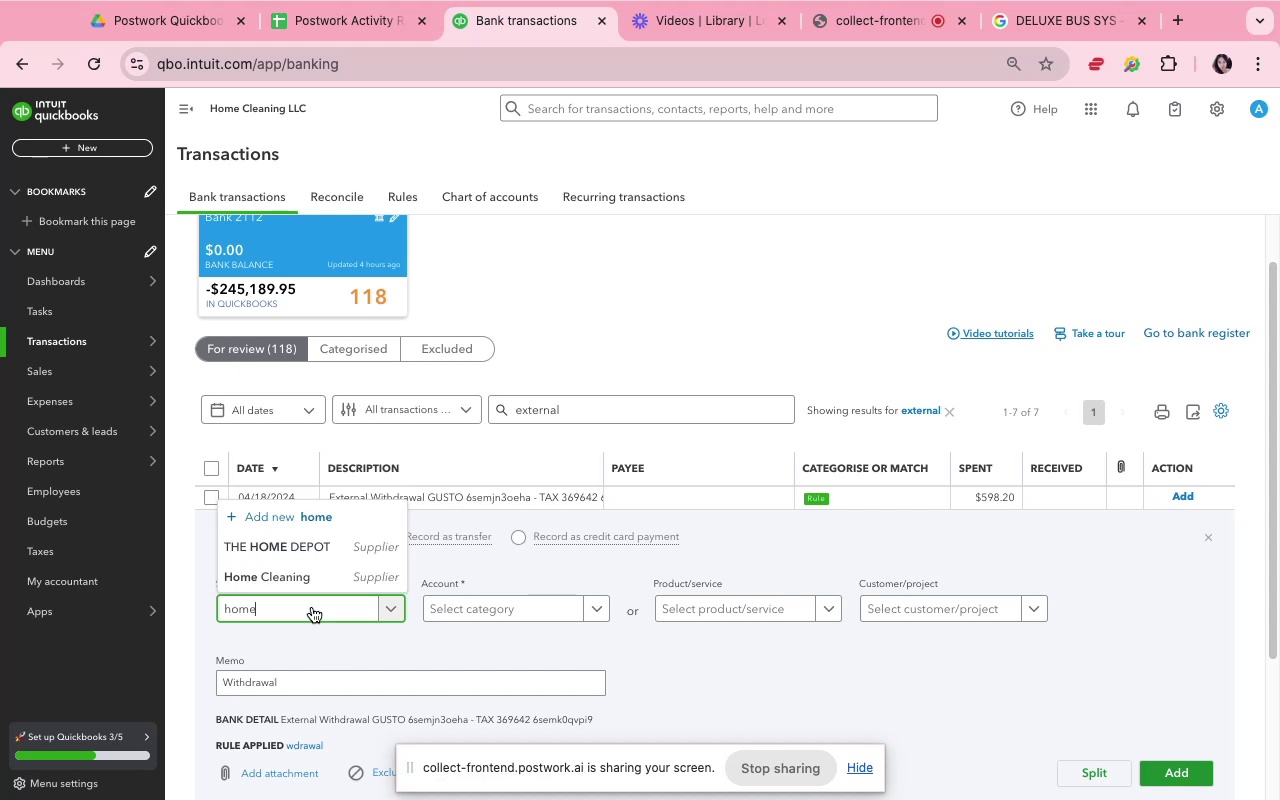 
left_click([305, 584])
 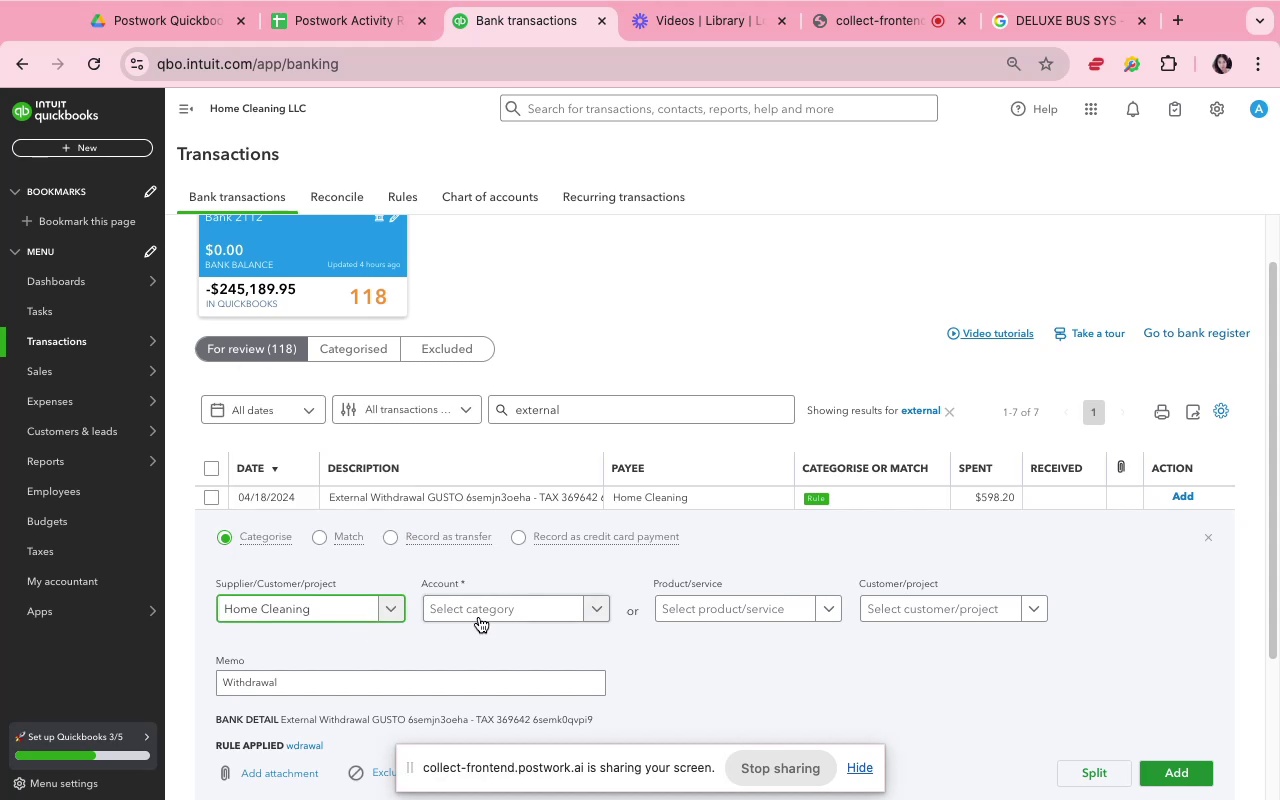 
left_click([482, 615])
 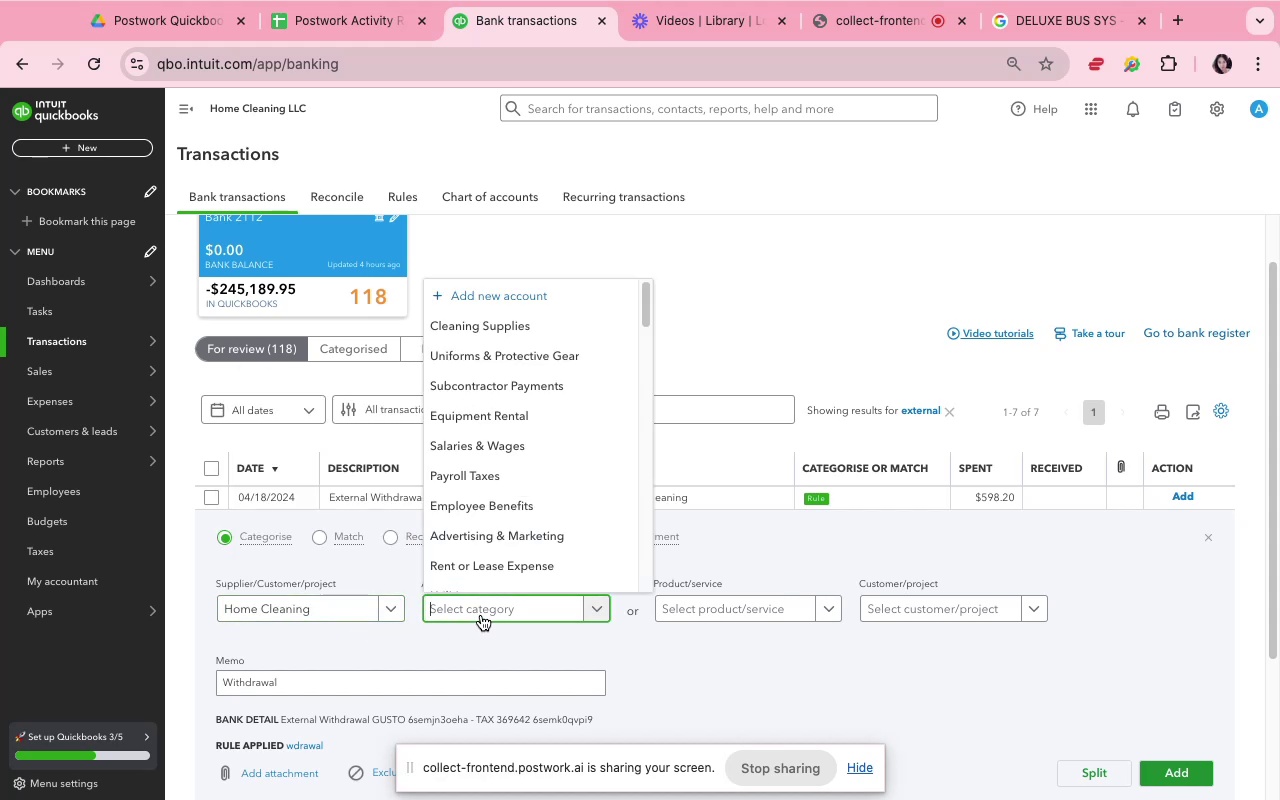 
hold_key(key=T, duration=0.33)
 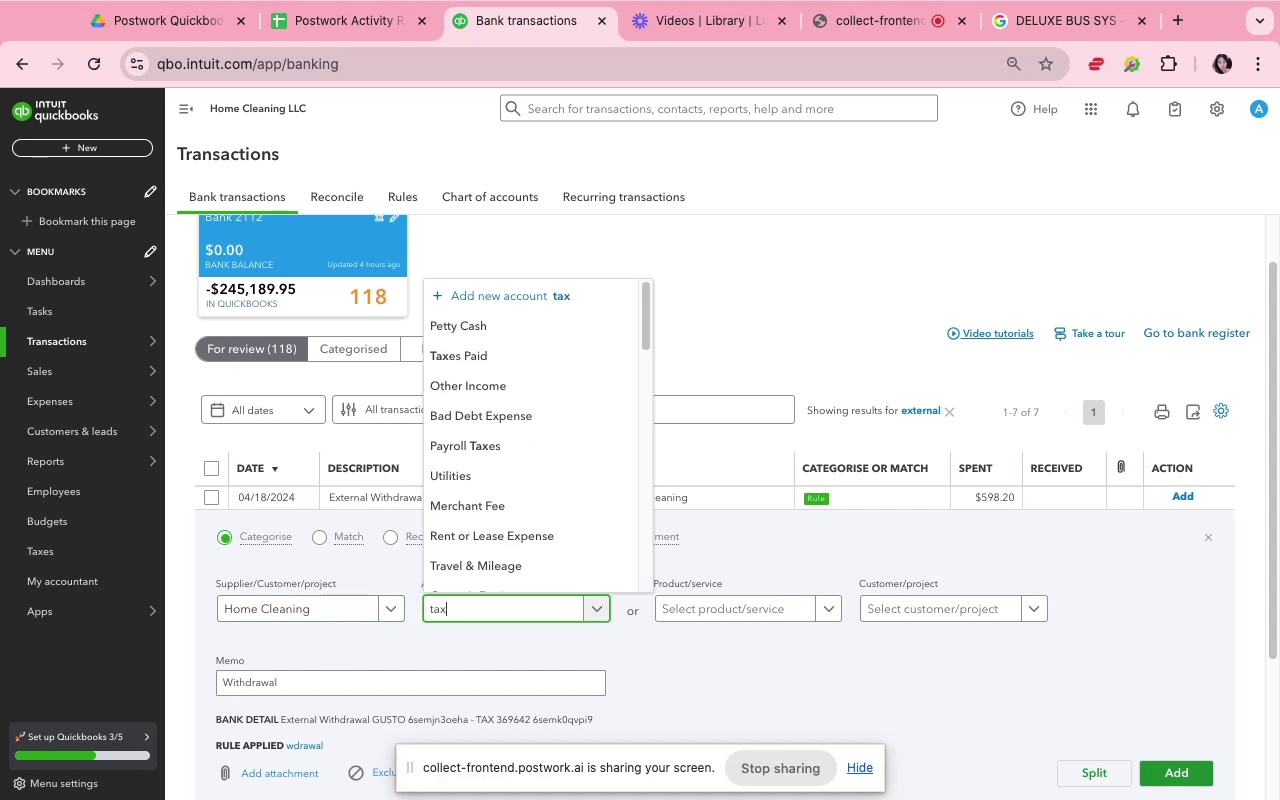 
type(ax)
 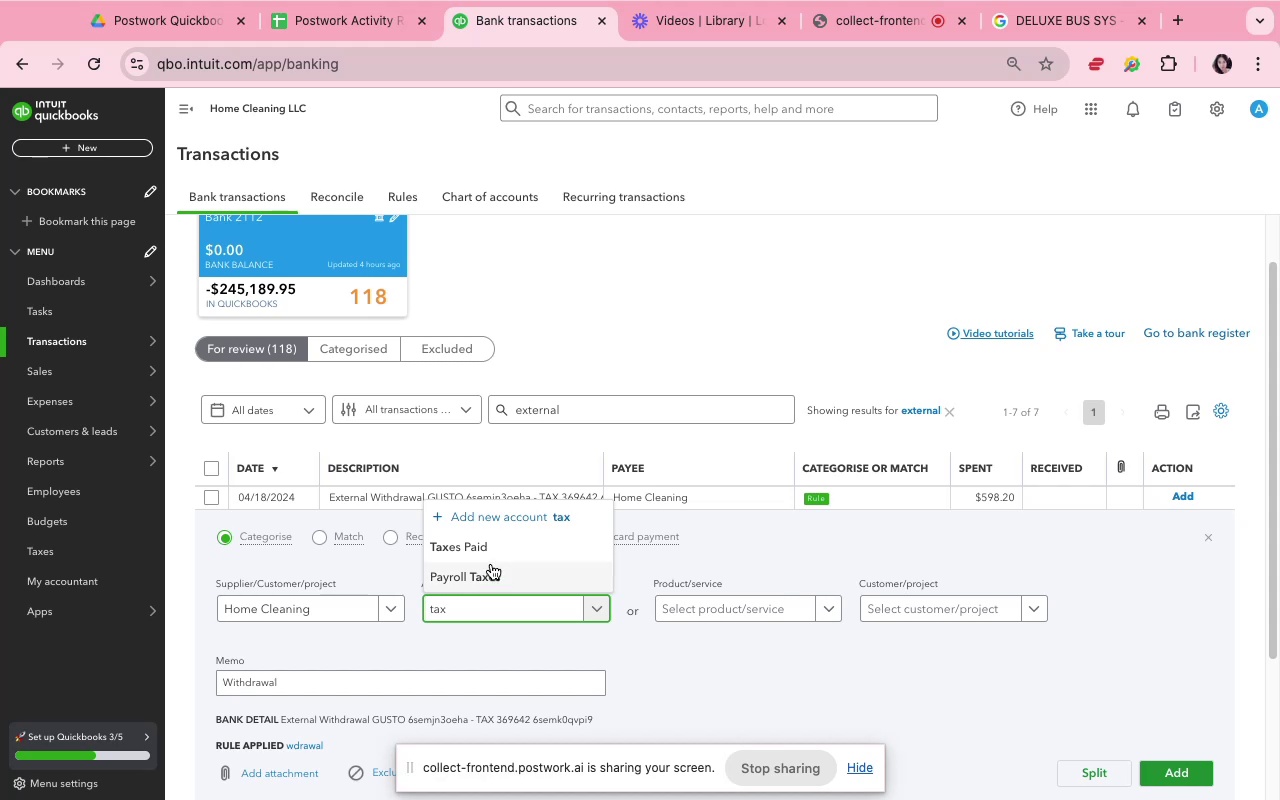 
left_click([495, 566])
 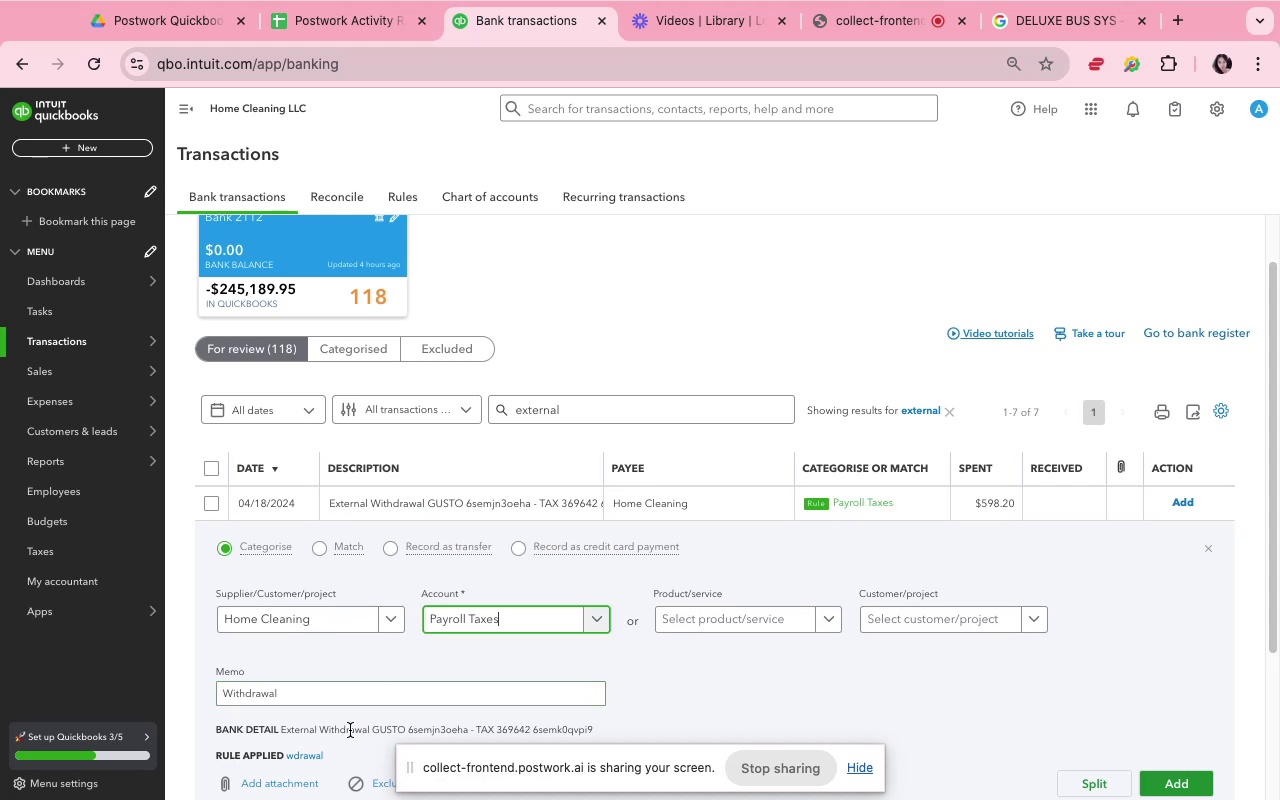 
double_click([350, 734])
 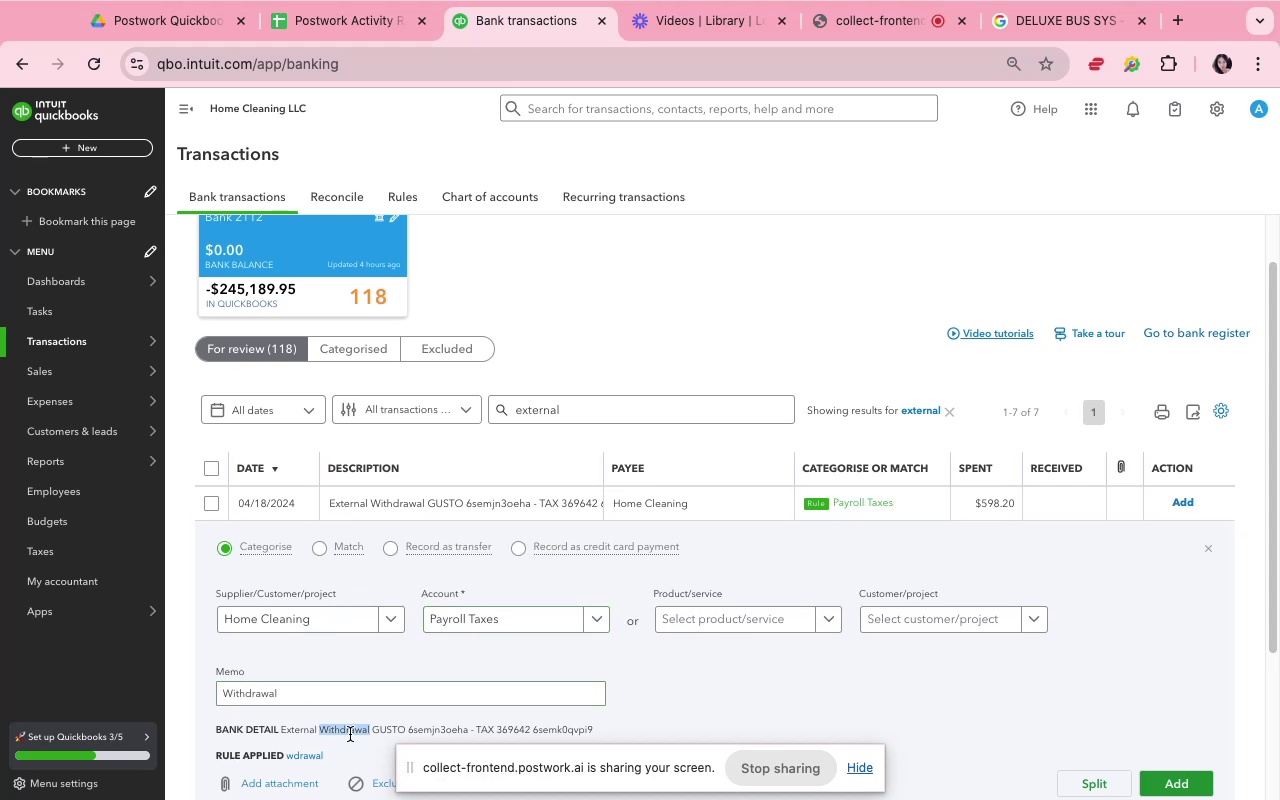 
triple_click([350, 734])
 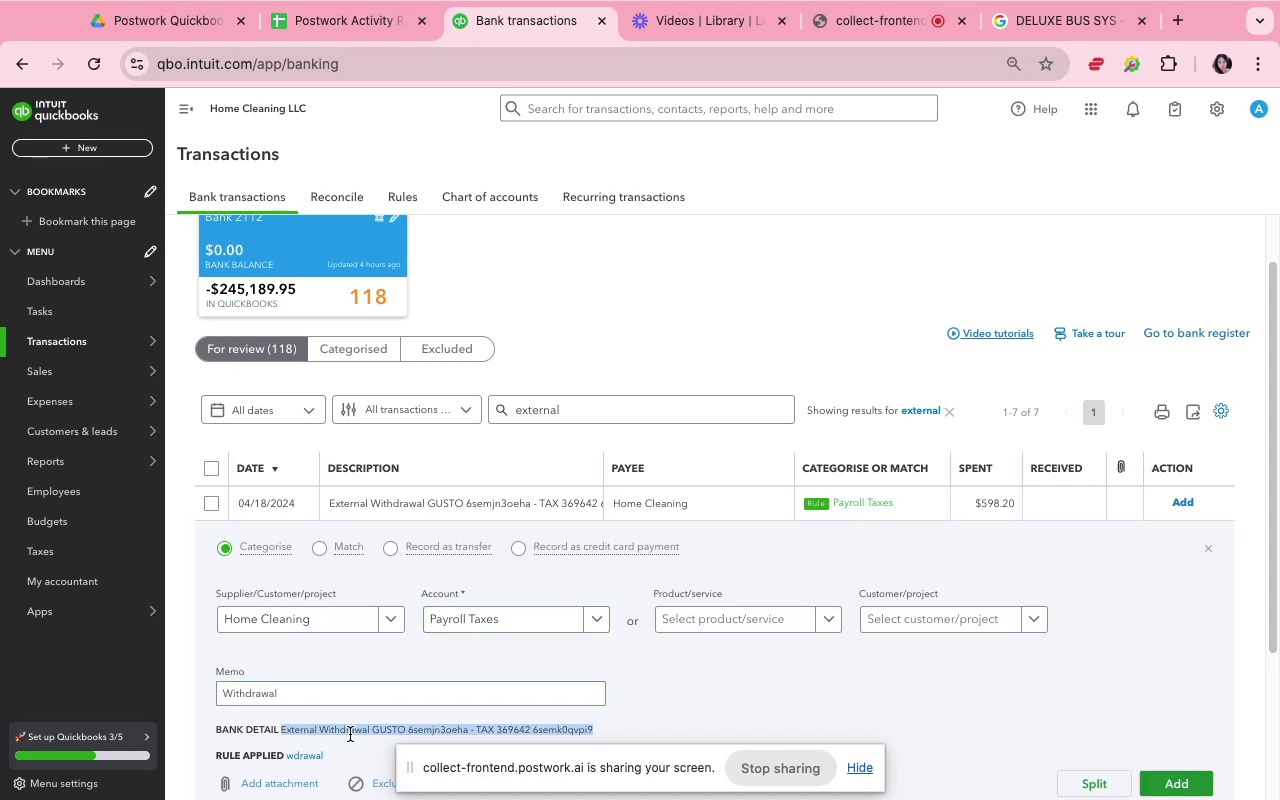 
key(Meta+CommandLeft)
 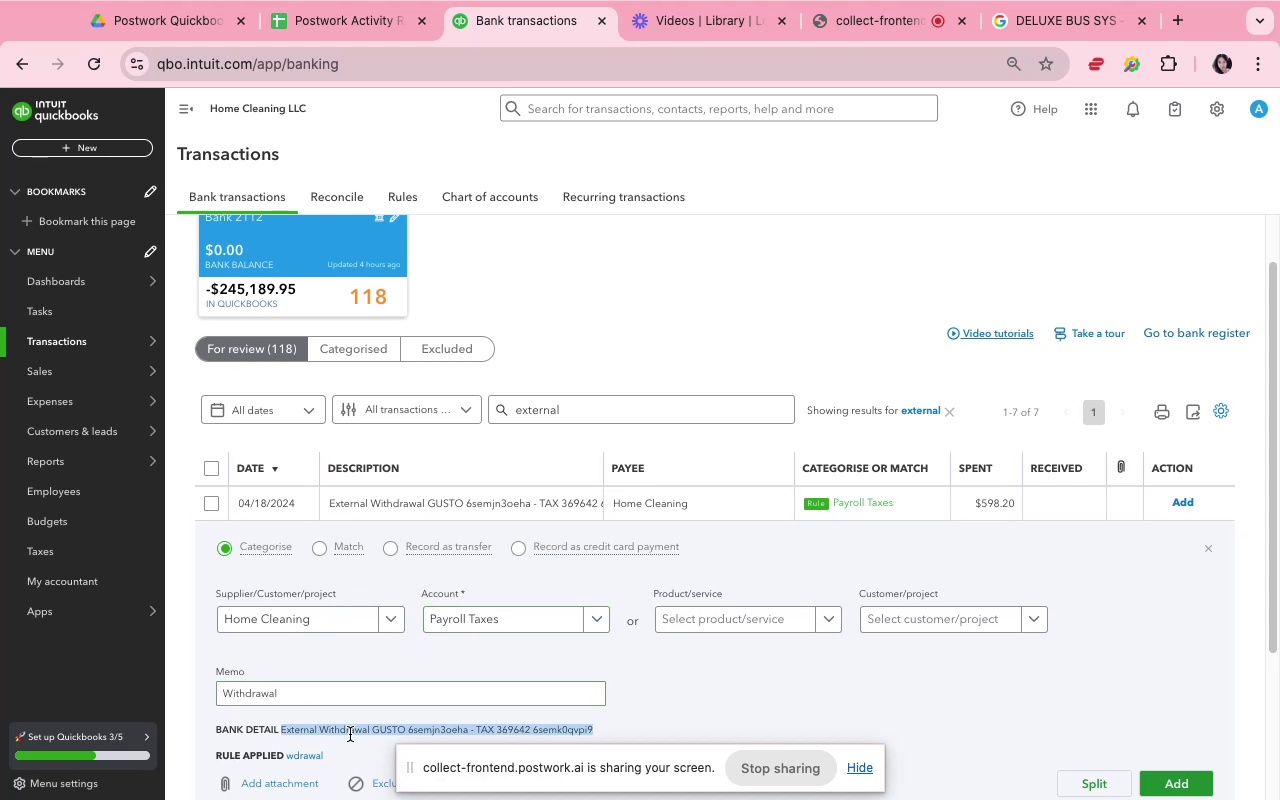 
key(Meta+C)
 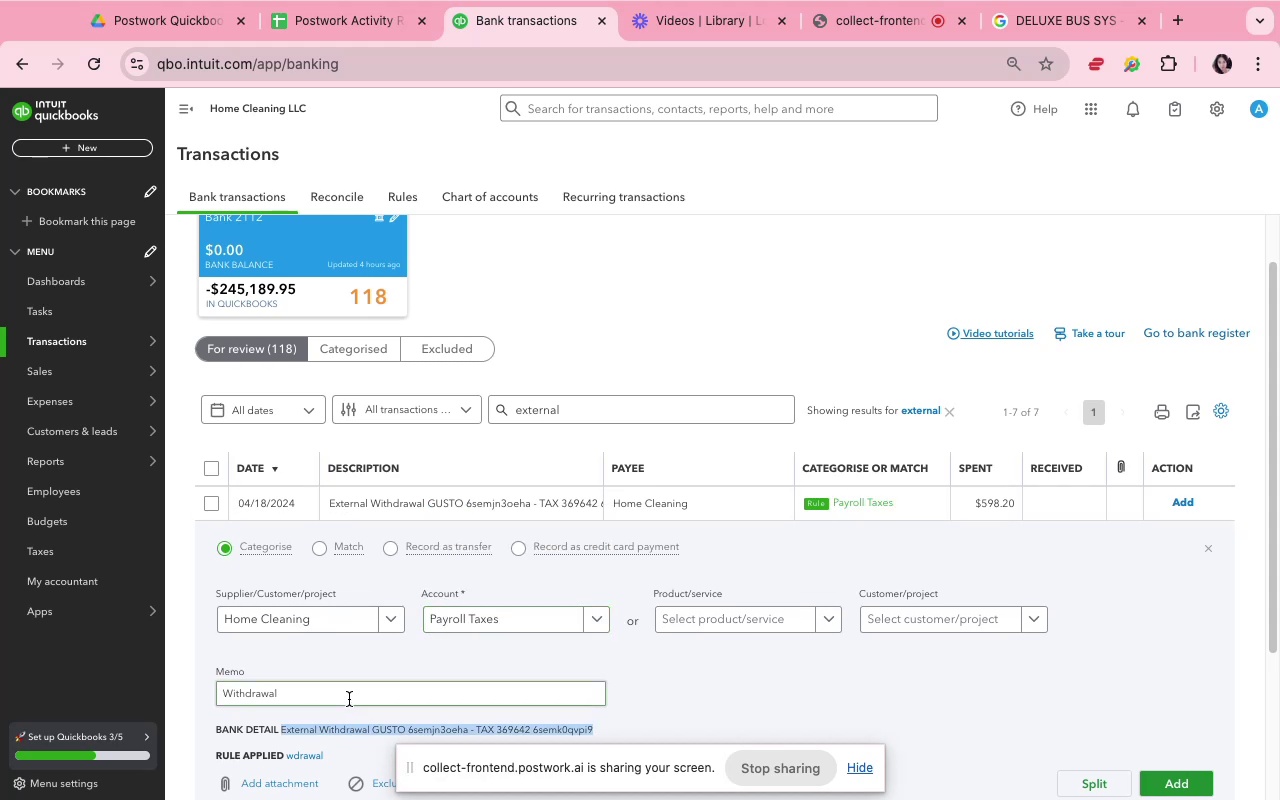 
double_click([350, 697])
 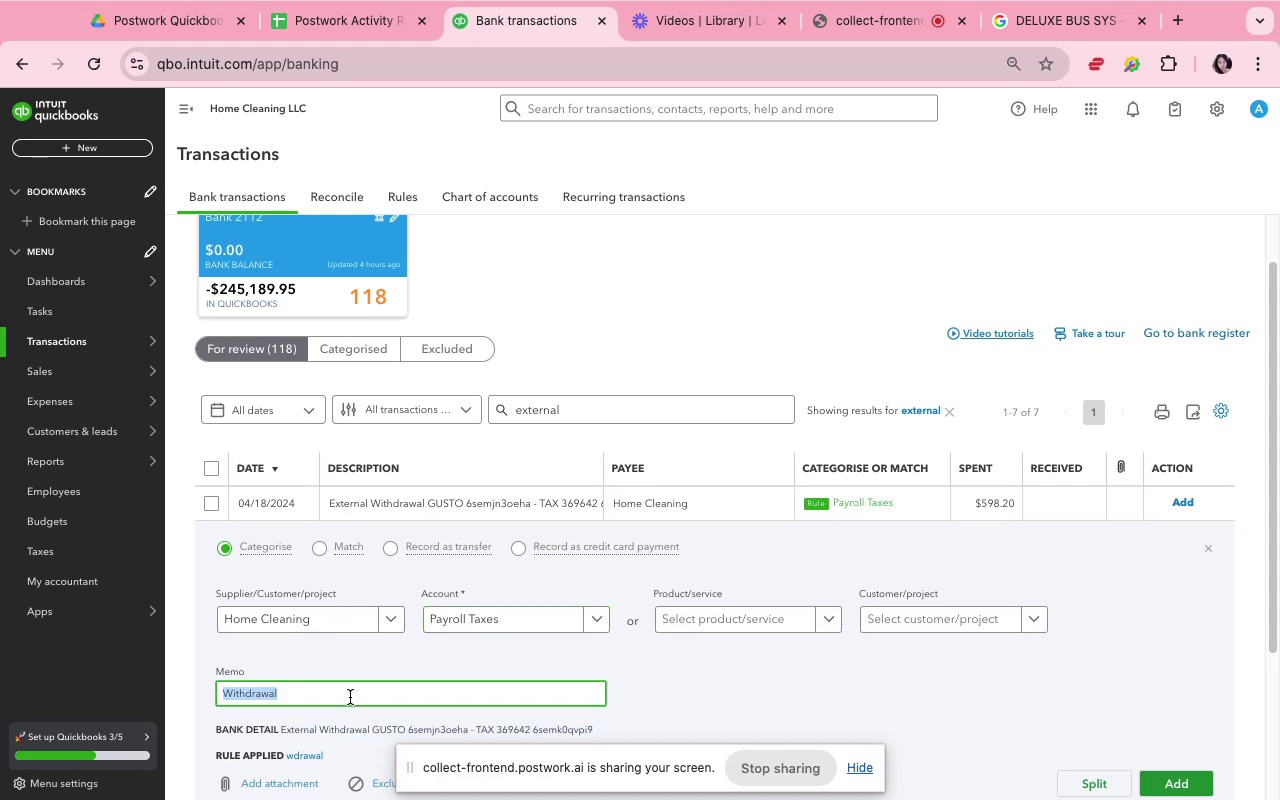 
key(Meta+V)
 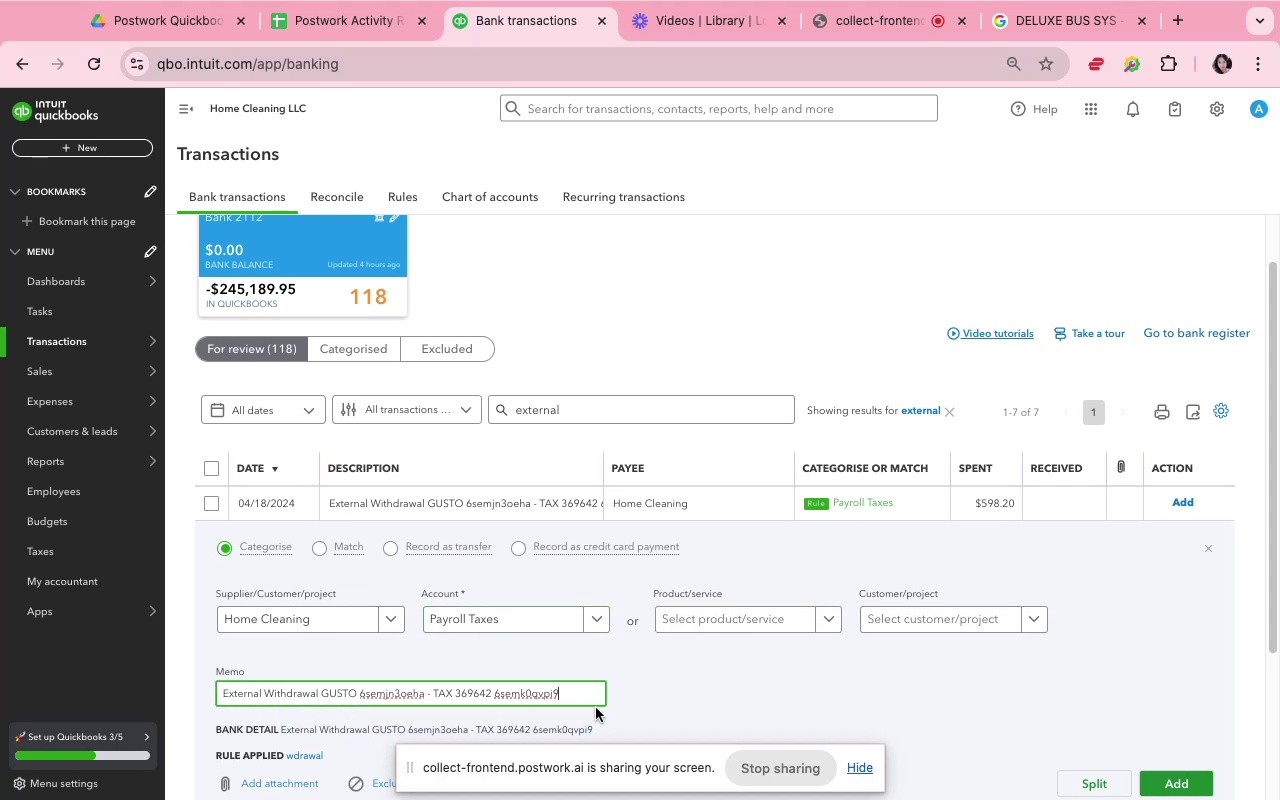 
left_click([644, 697])
 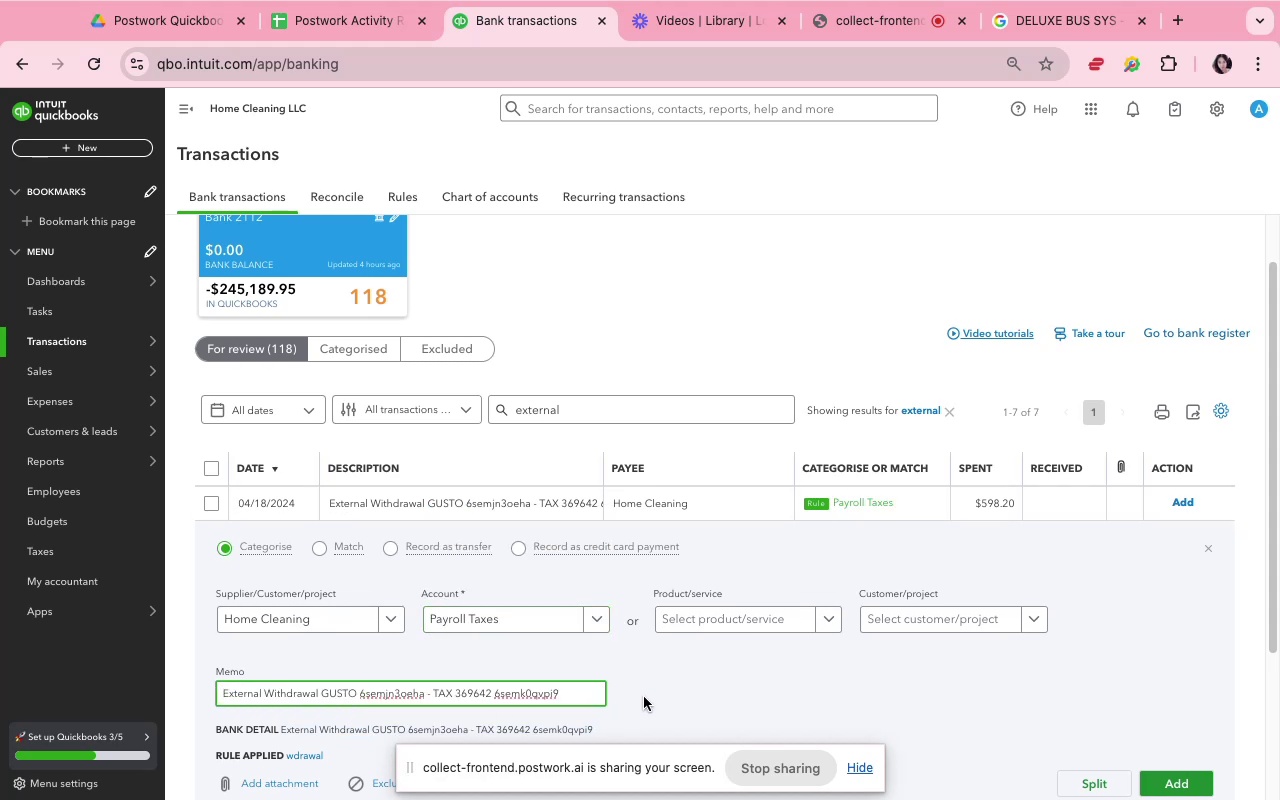 
scroll: coordinate [644, 697], scroll_direction: down, amount: 9.0
 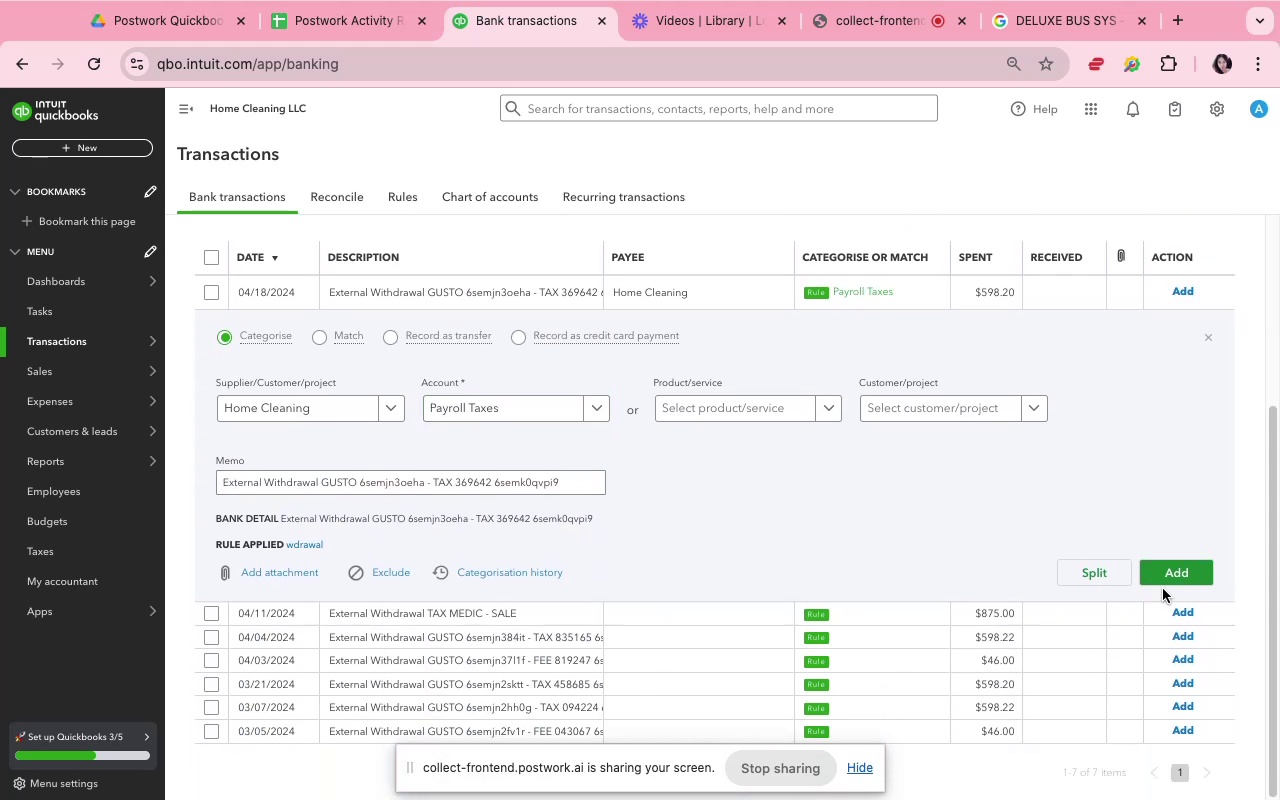 
left_click([1166, 585])
 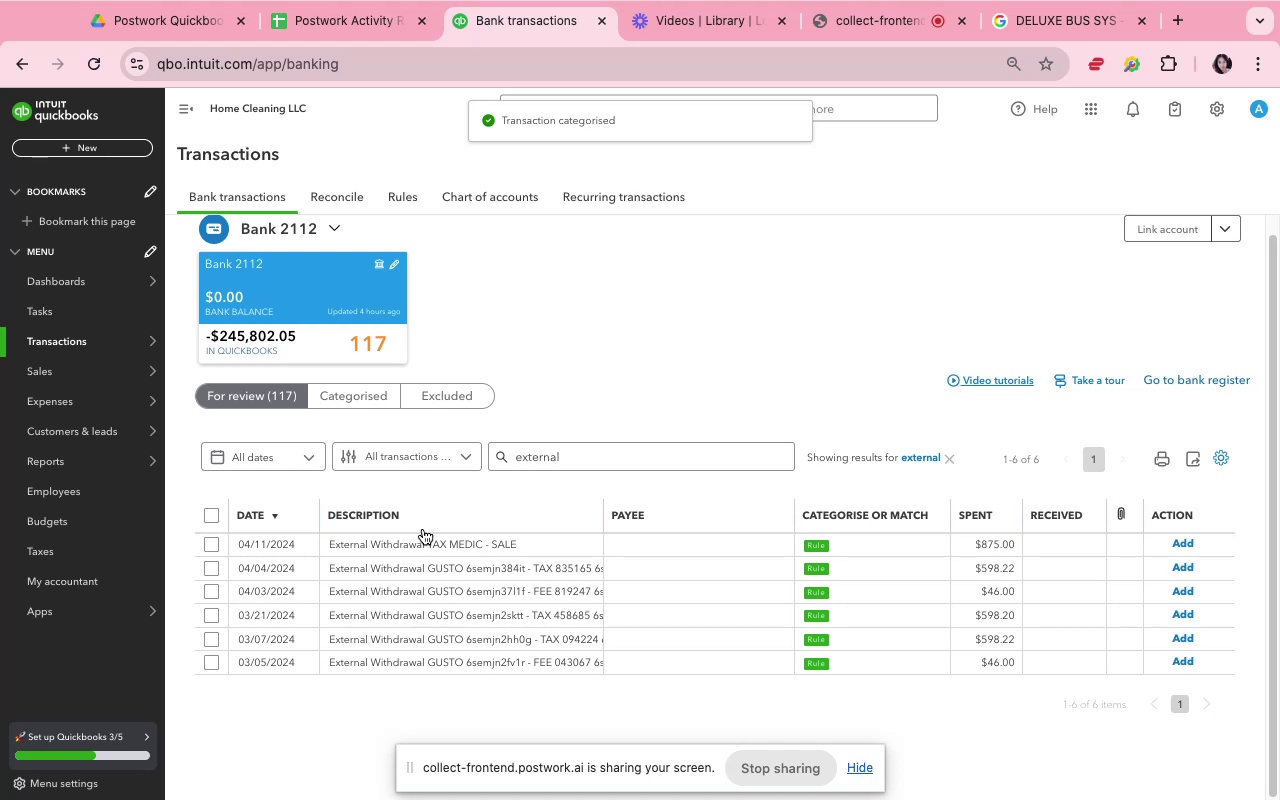 
left_click([432, 543])
 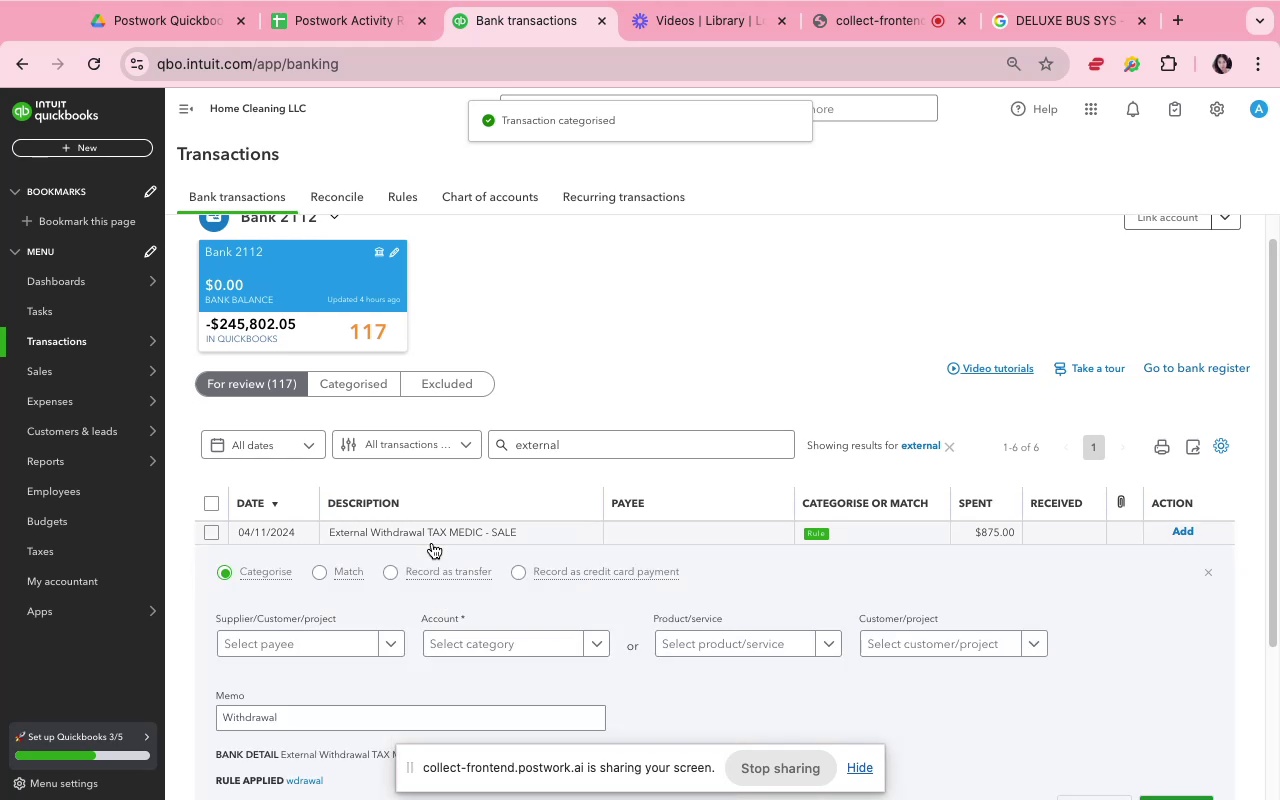 
scroll: coordinate [431, 542], scroll_direction: down, amount: 7.0
 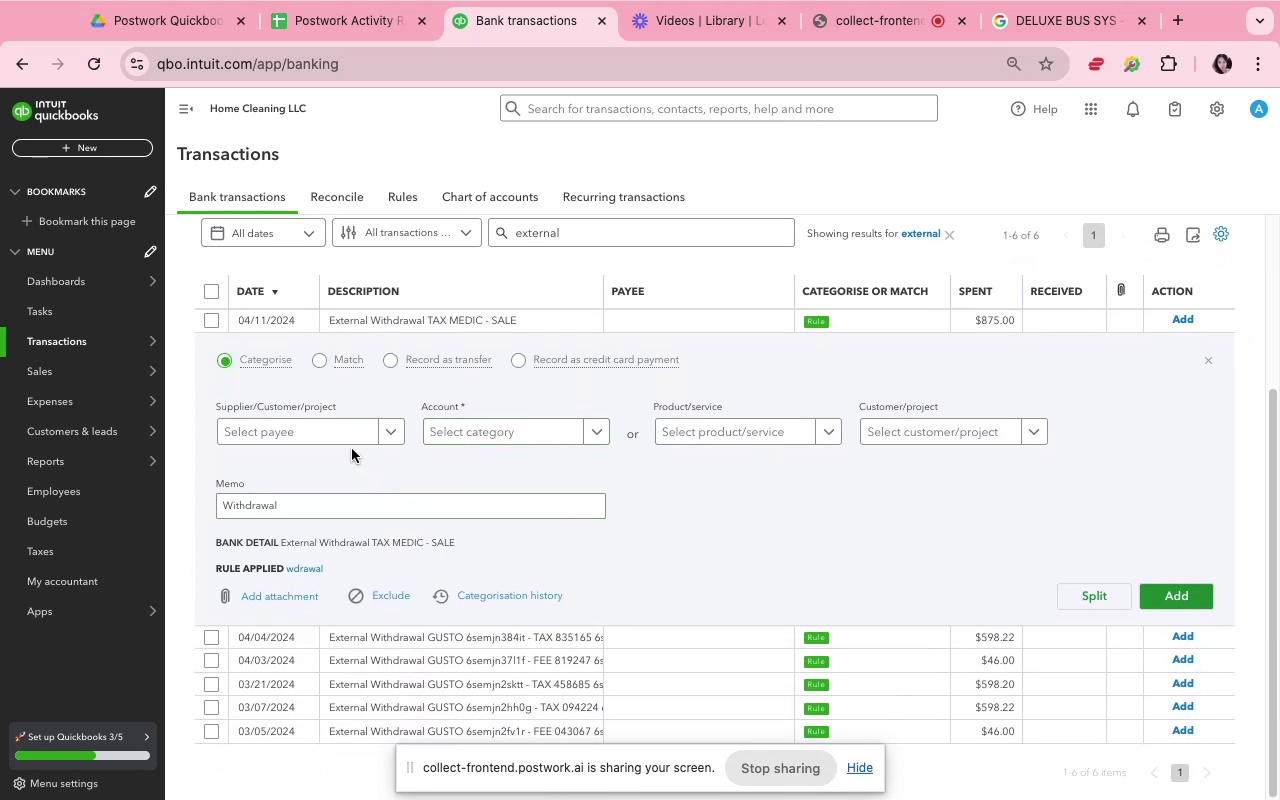 
left_click([348, 440])
 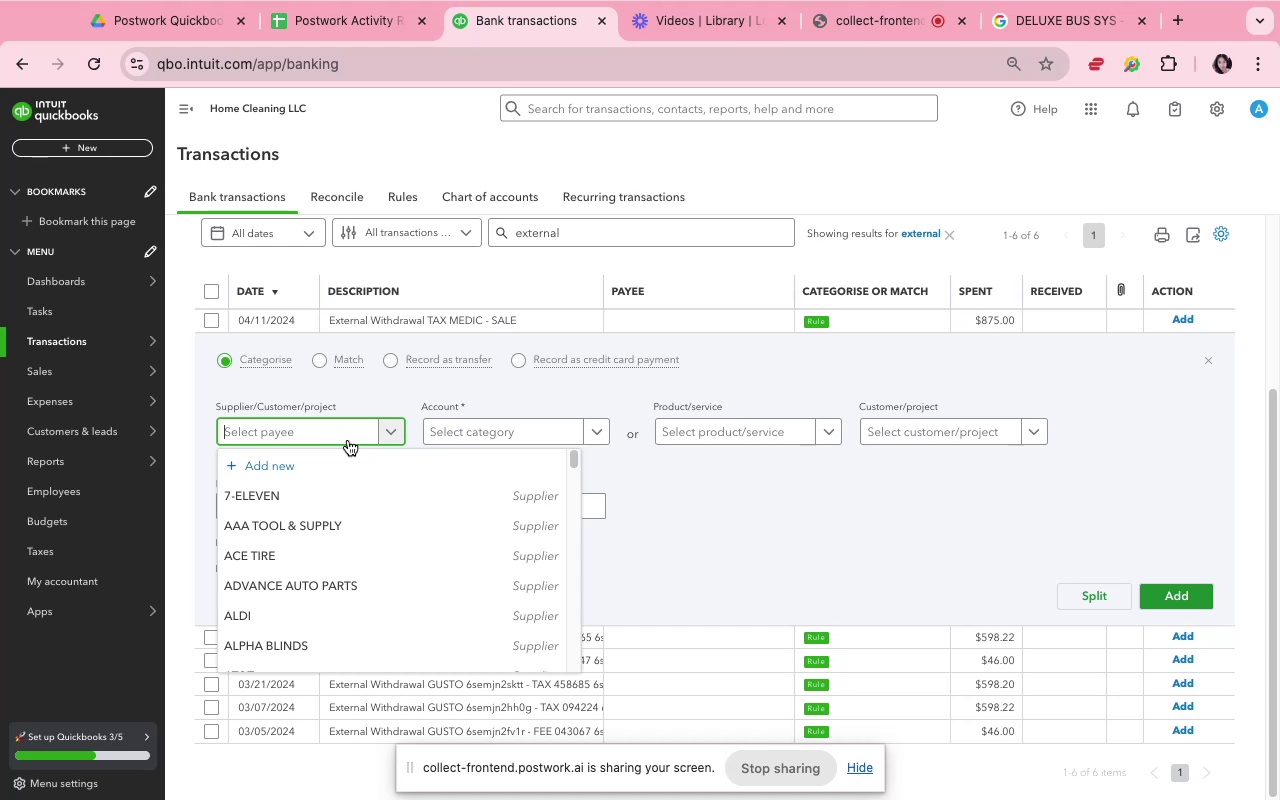 
wait(9.32)
 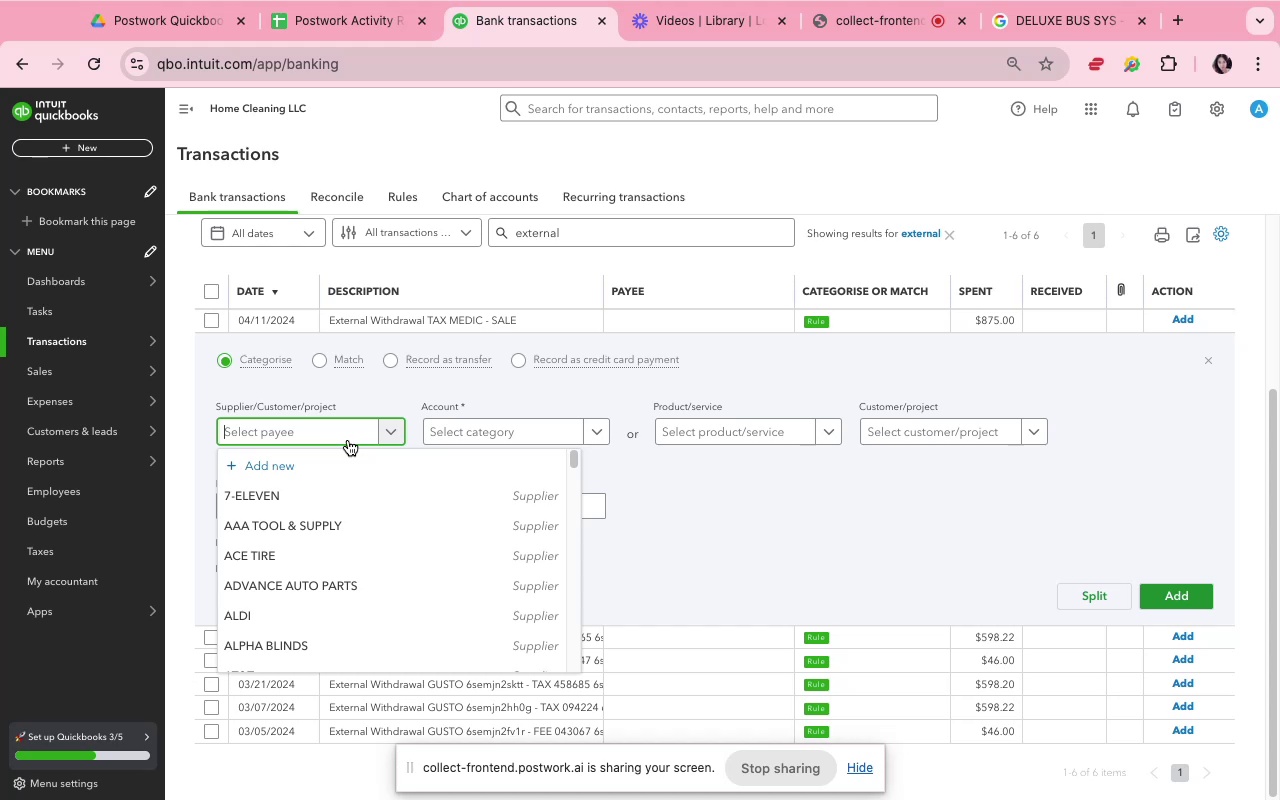 
left_click([551, 319])
 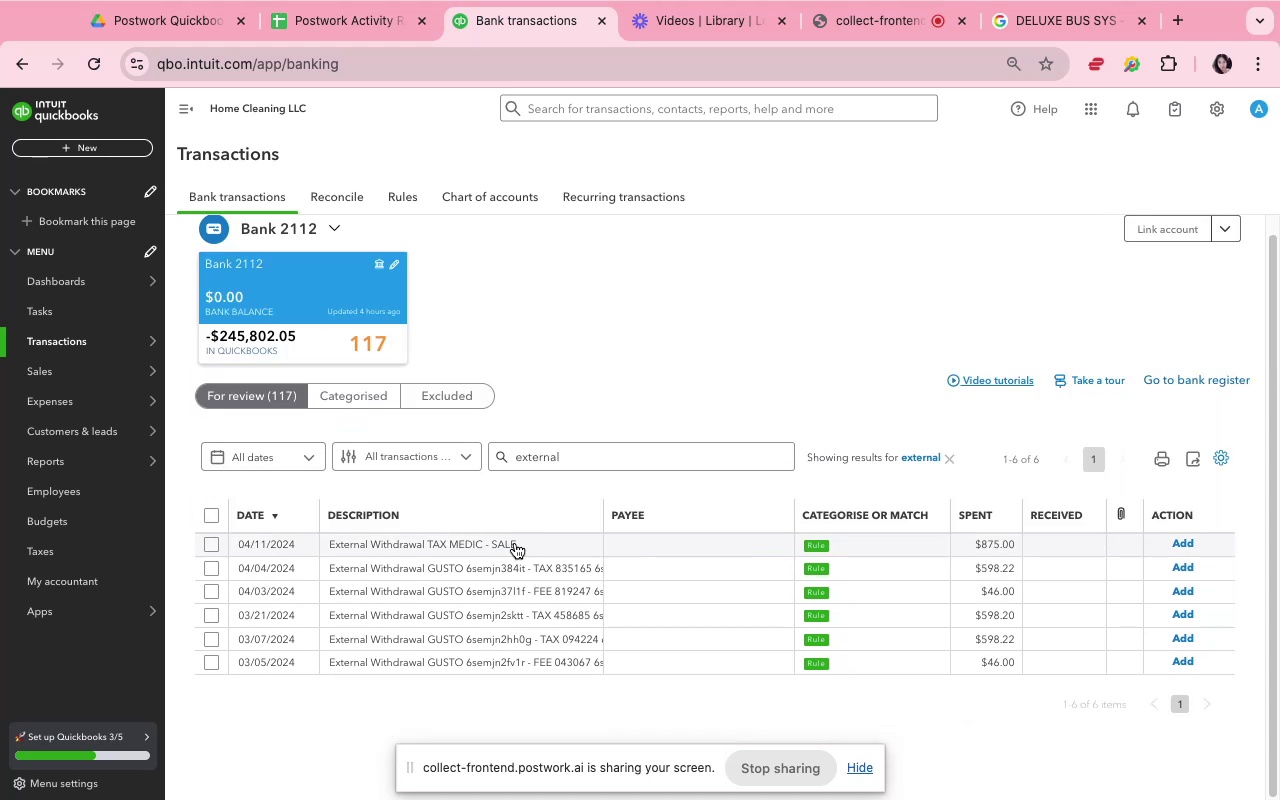 
left_click([520, 546])
 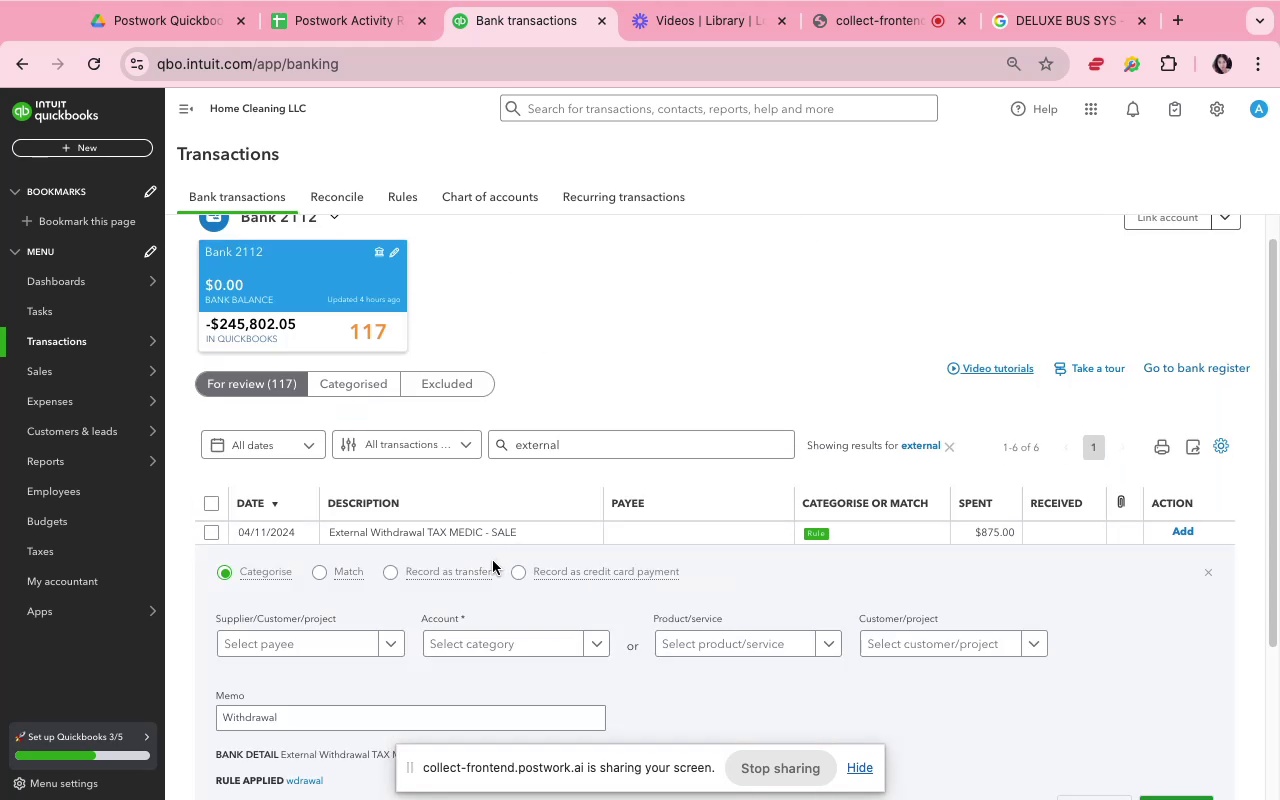 
scroll: coordinate [404, 653], scroll_direction: down, amount: 7.0
 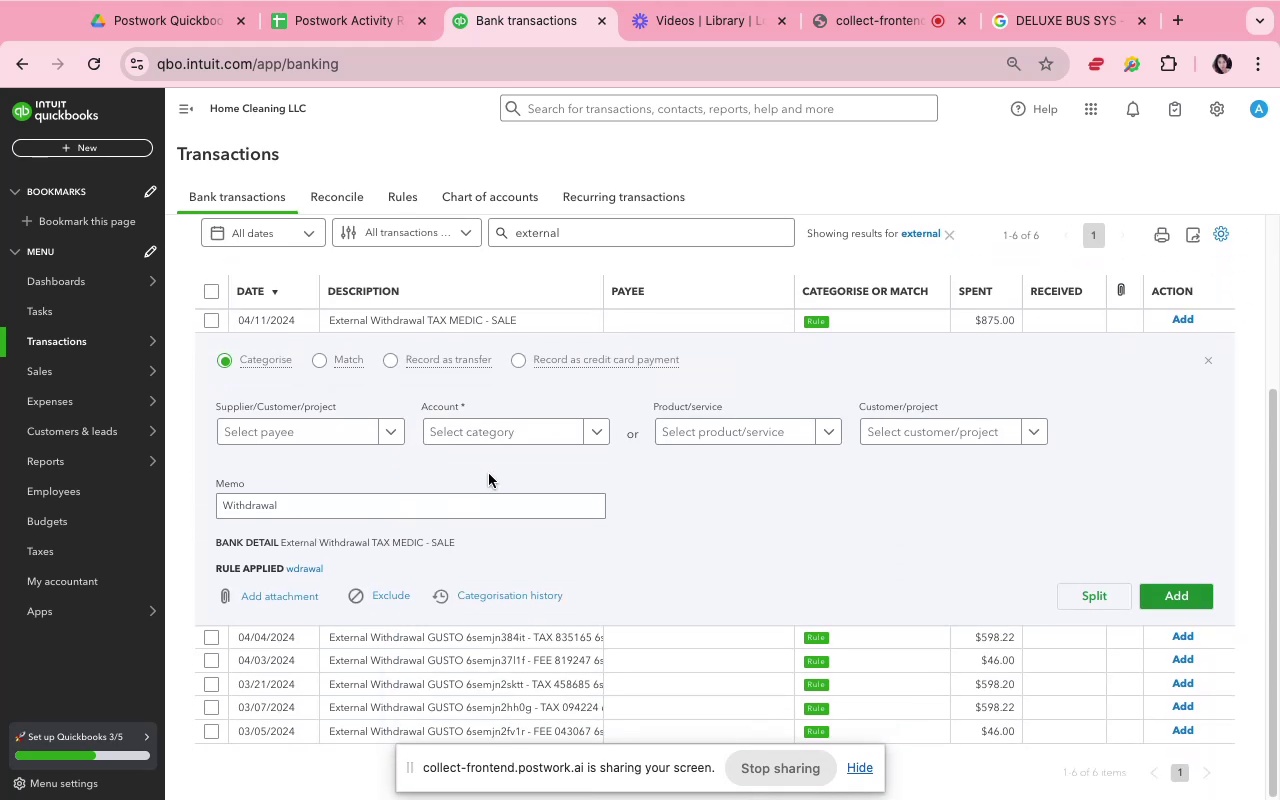 
left_click_drag(start_coordinate=[484, 538], to_coordinate=[376, 547])
 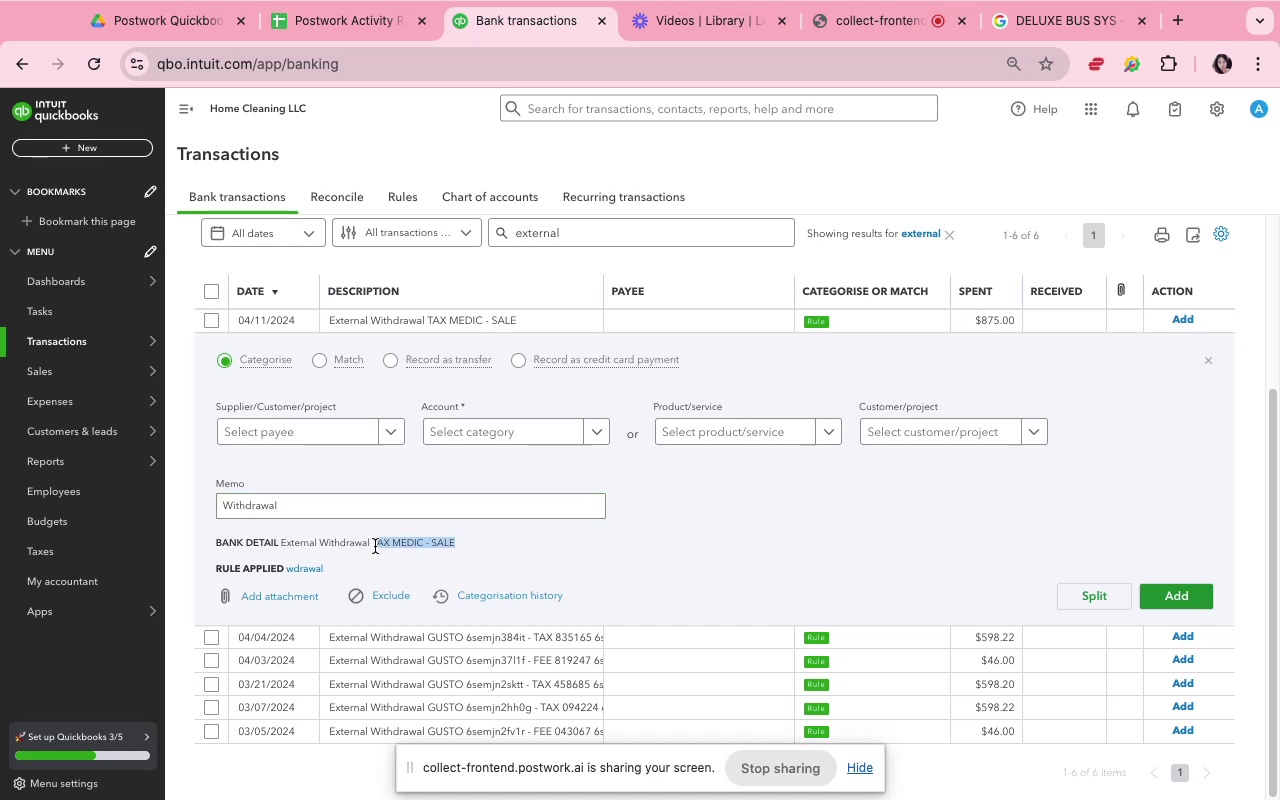 
left_click([375, 546])
 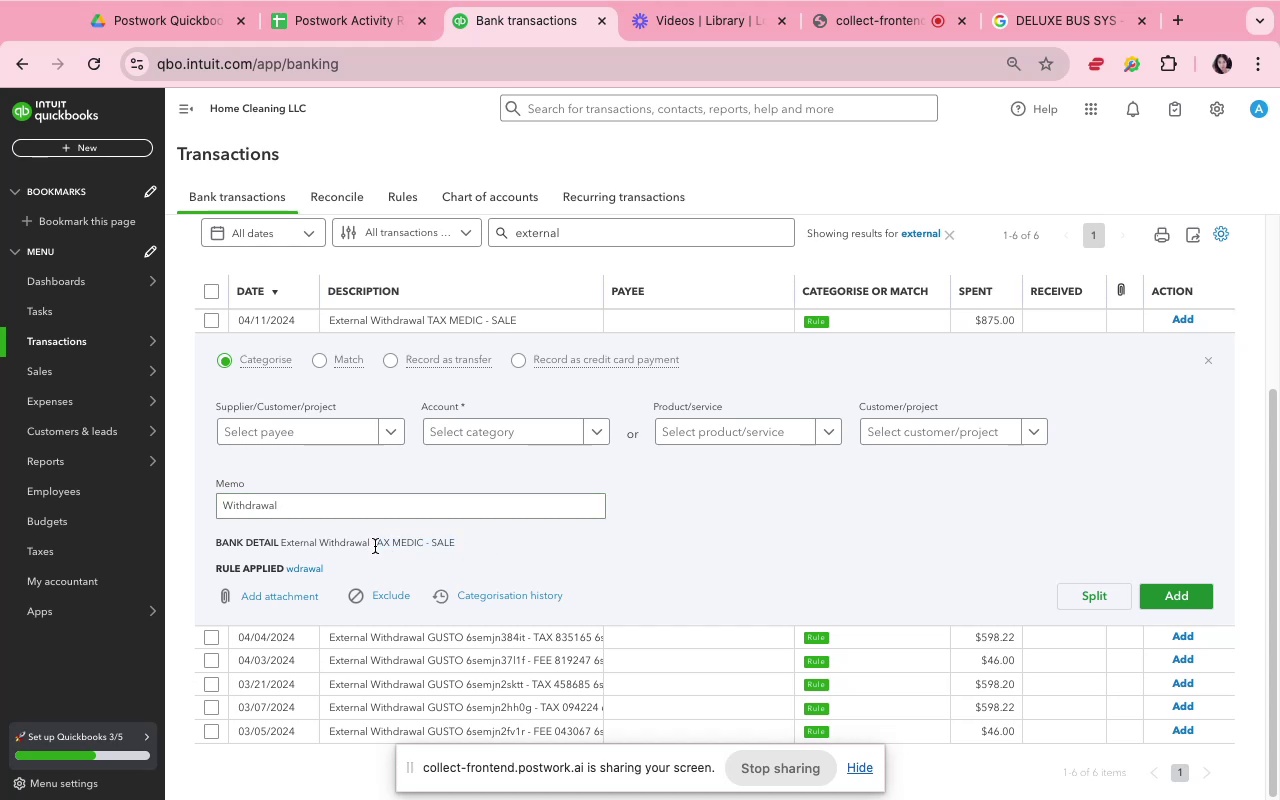 
left_click_drag(start_coordinate=[375, 546], to_coordinate=[461, 543])
 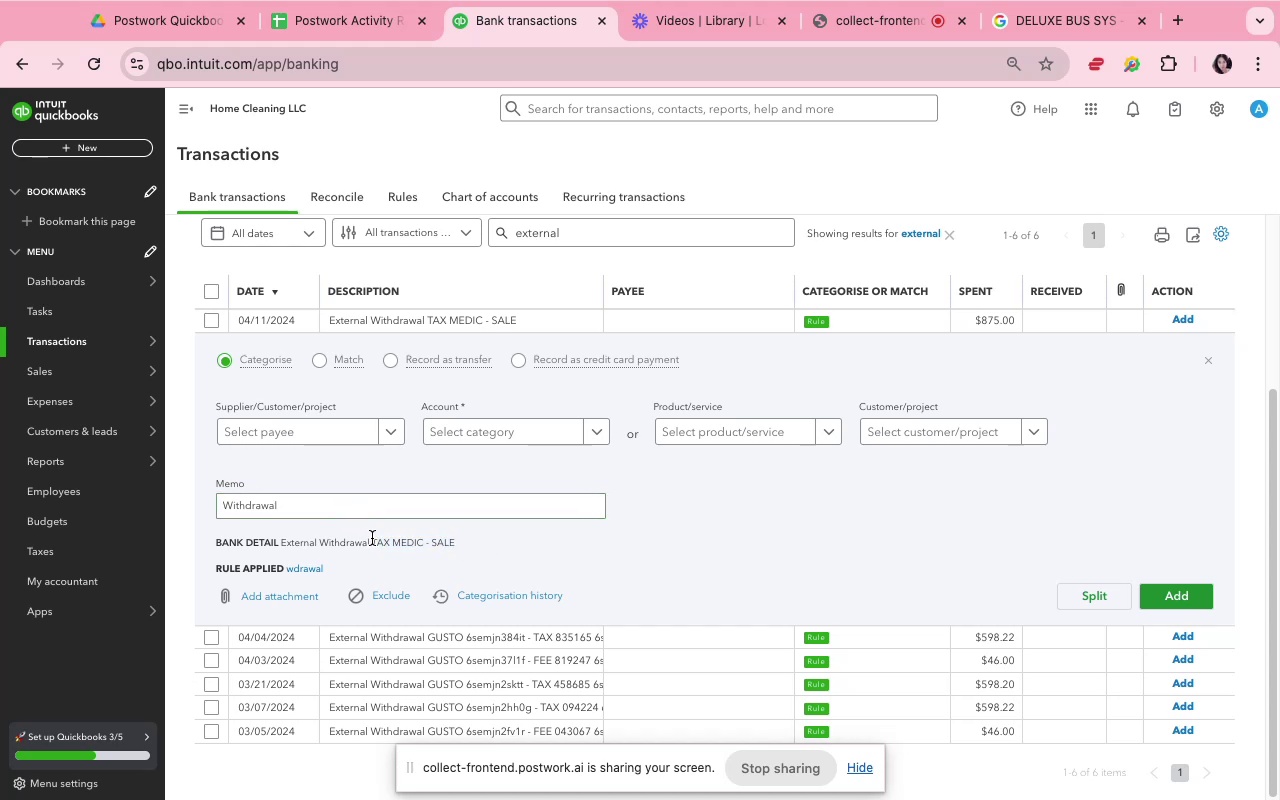 
left_click_drag(start_coordinate=[371, 538], to_coordinate=[469, 539])
 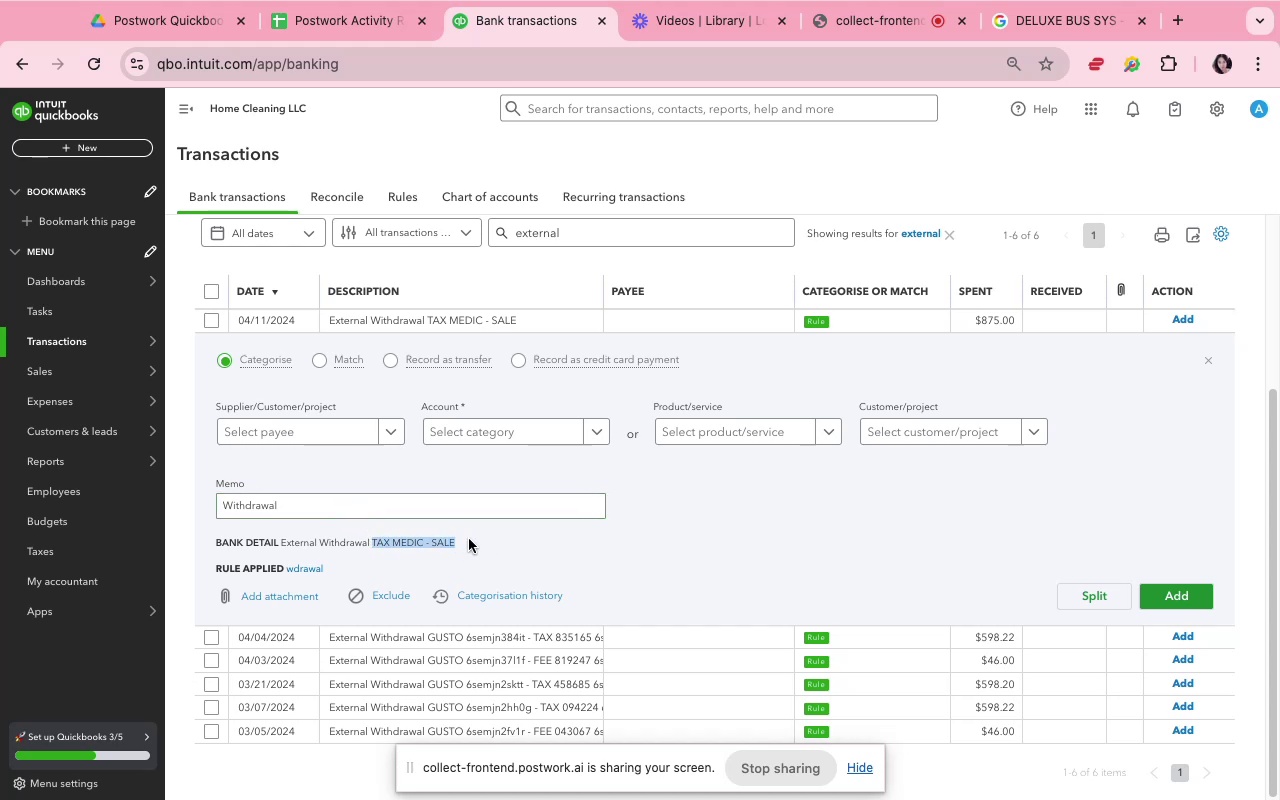 
hold_key(key=CommandLeft, duration=0.83)
 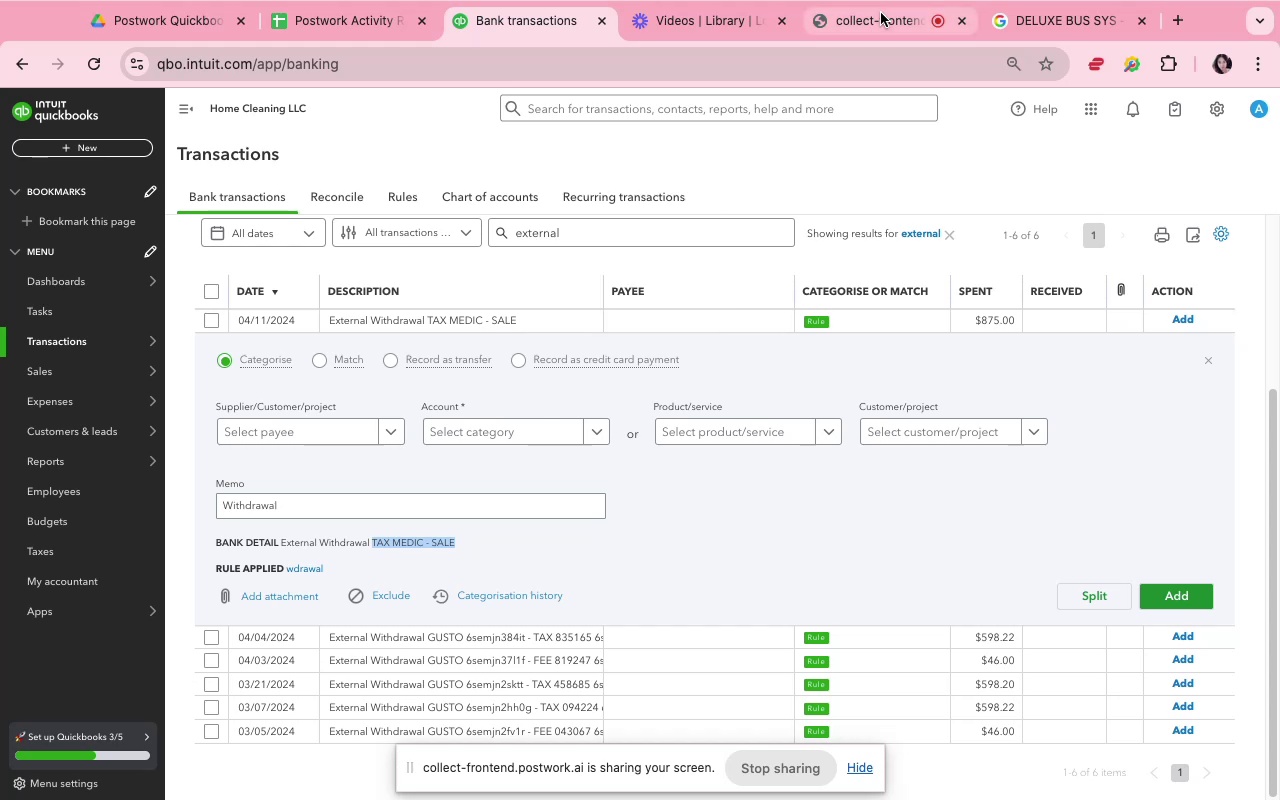 
hold_key(key=C, duration=0.57)
 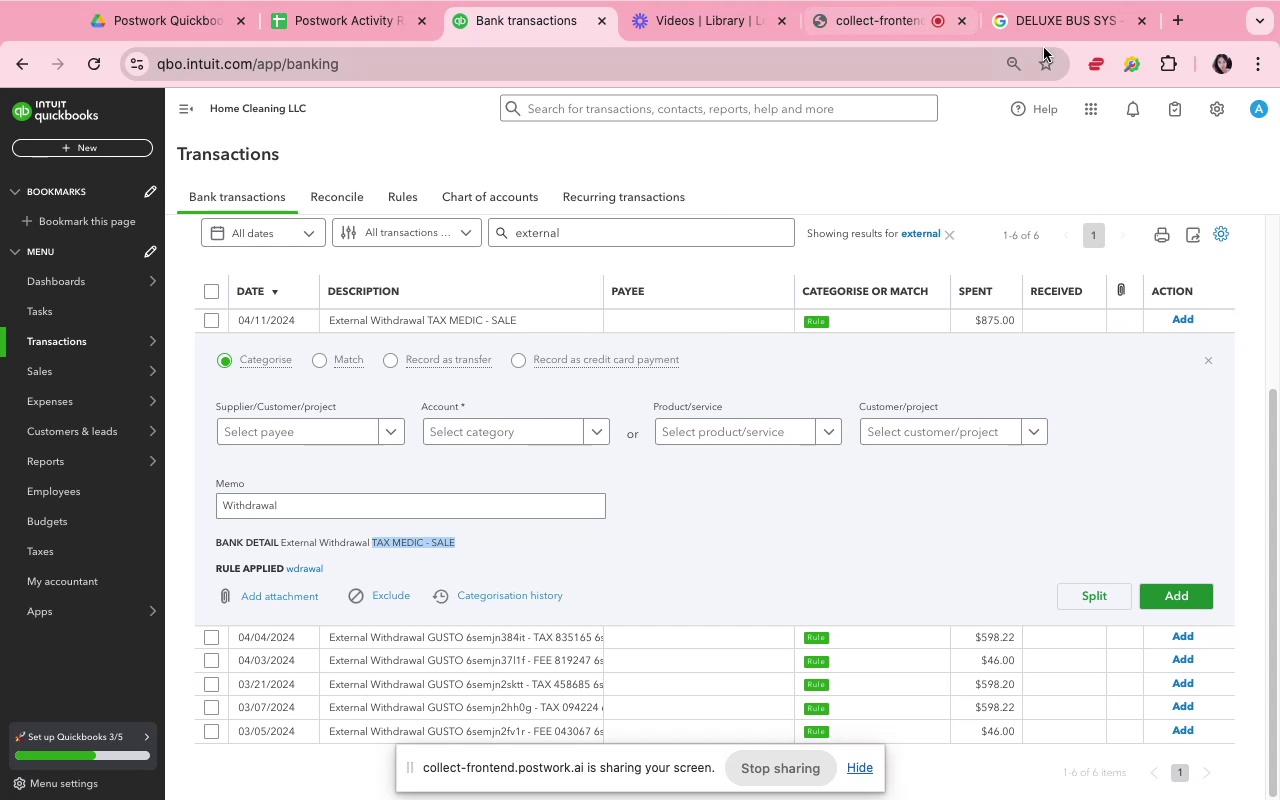 
left_click([1044, 25])
 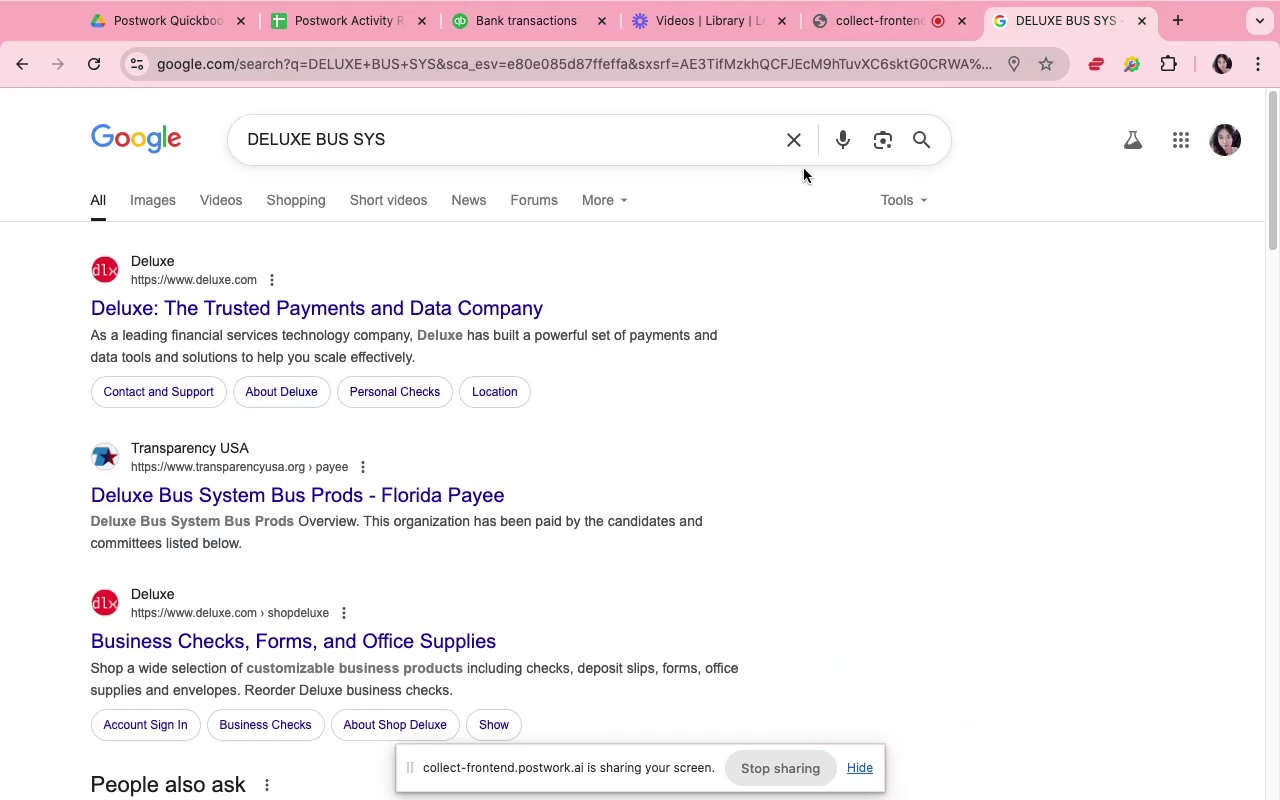 
left_click([803, 149])
 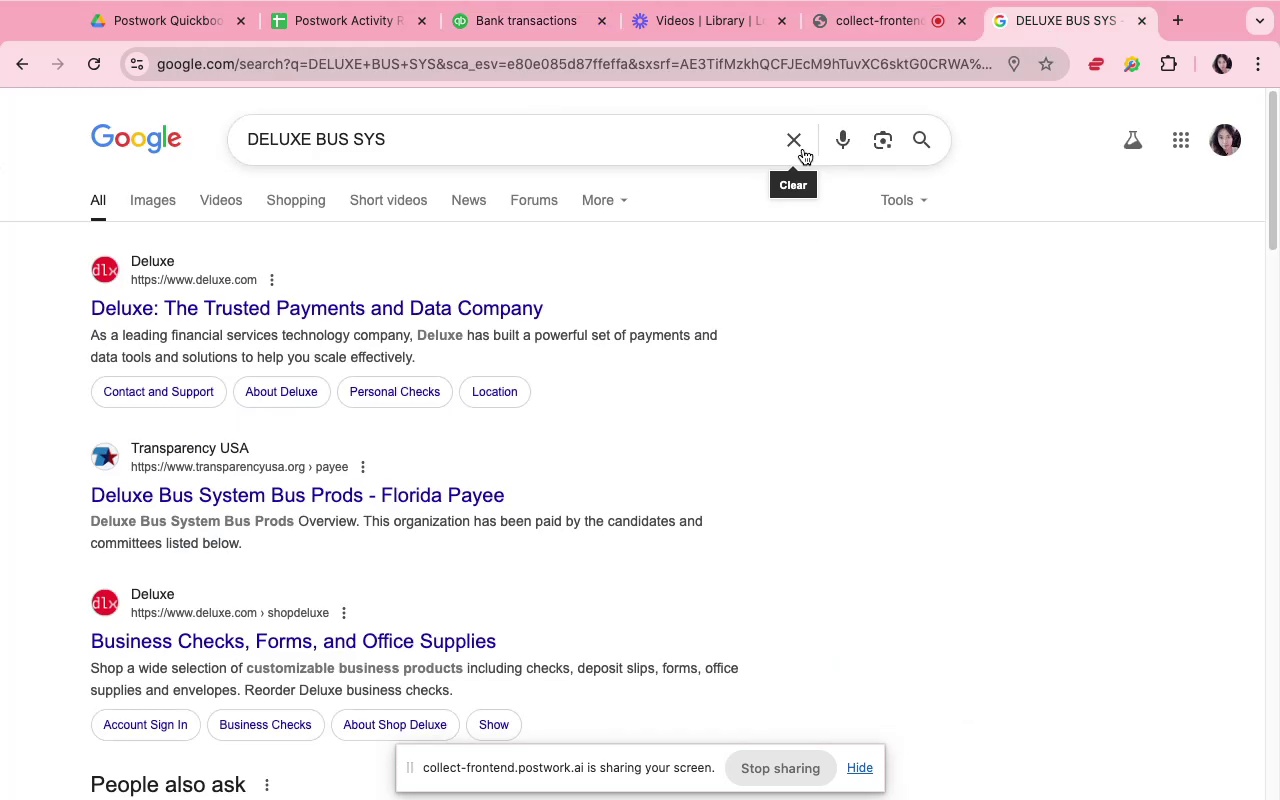 
key(Meta+V)
 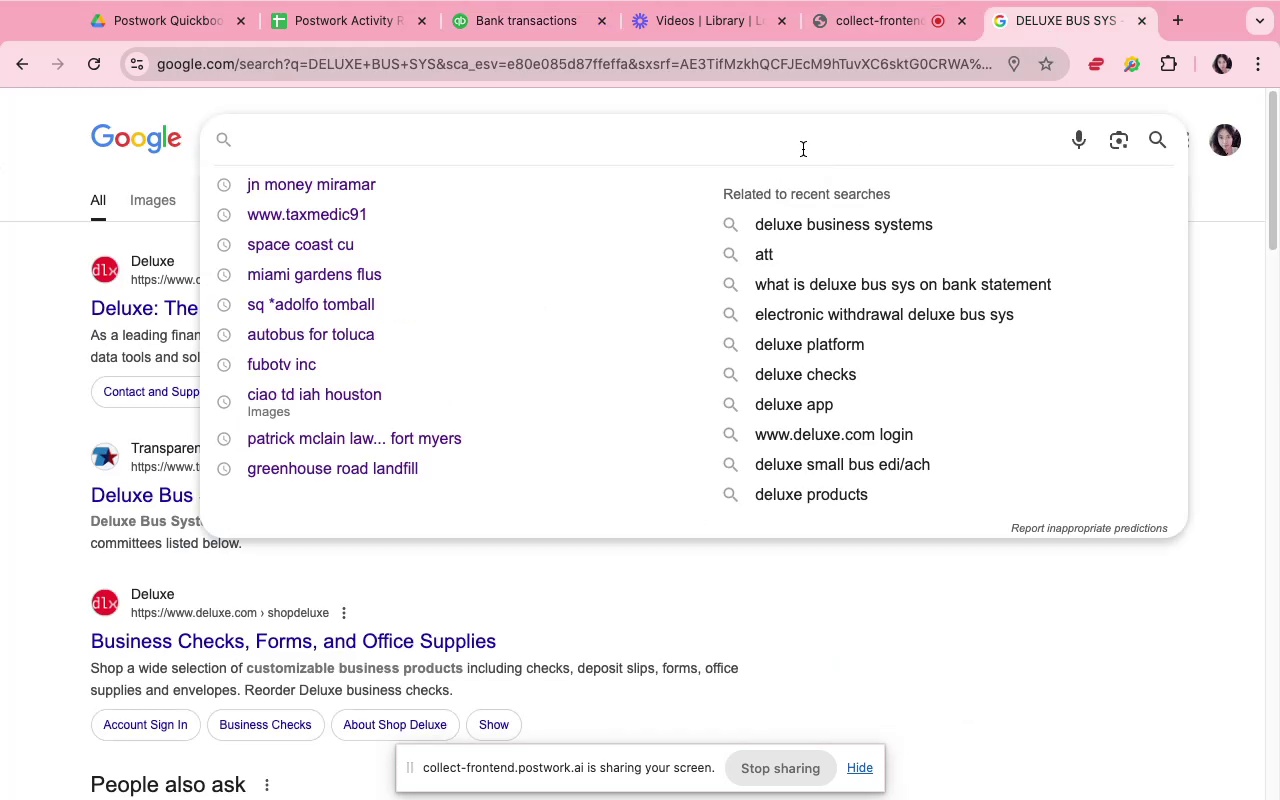 
key(Enter)
 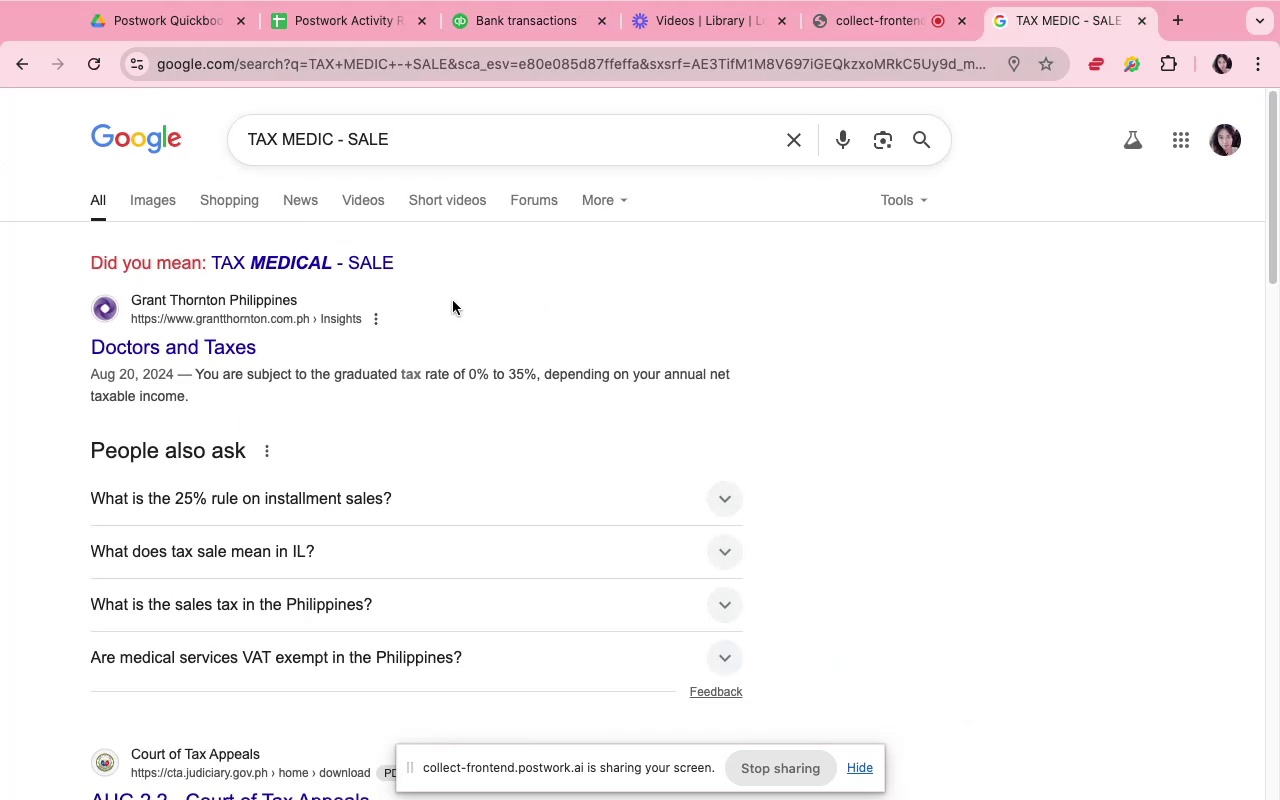 
wait(7.57)
 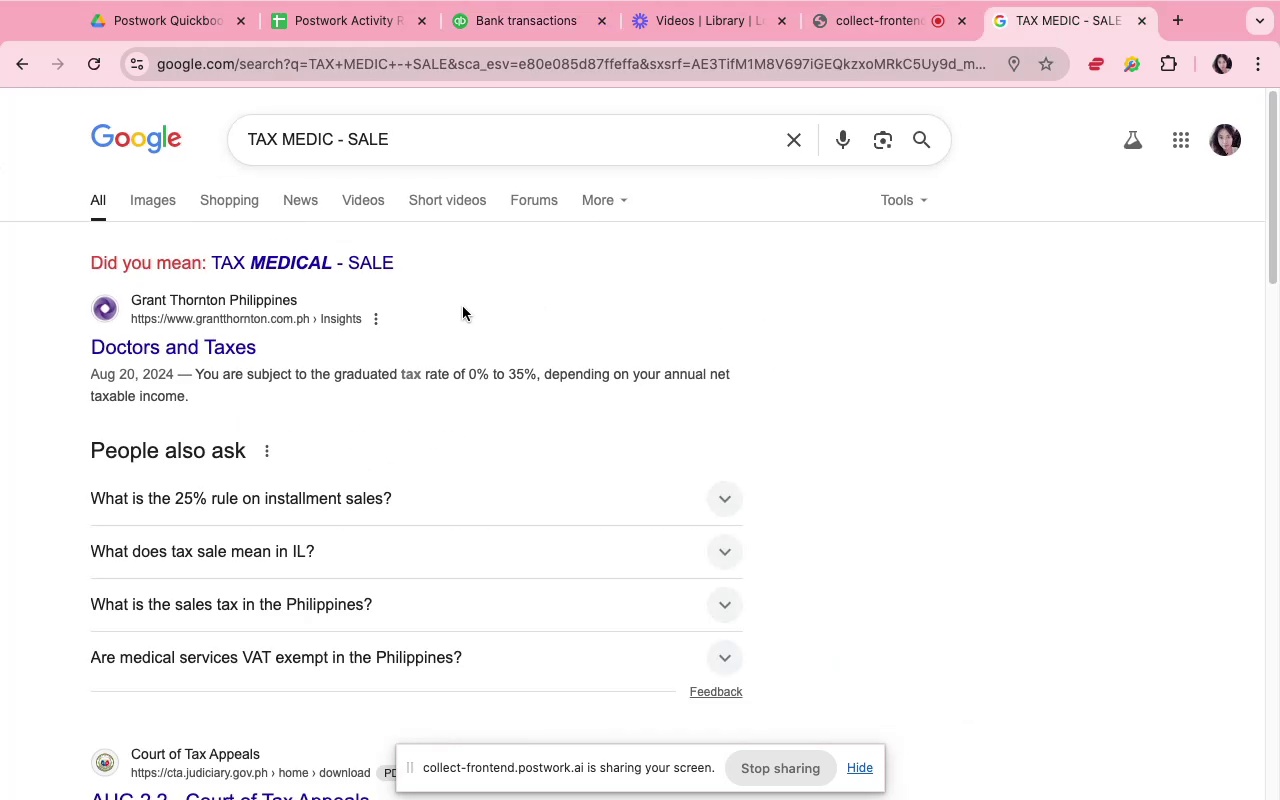 
scroll: coordinate [450, 299], scroll_direction: down, amount: 4.0
 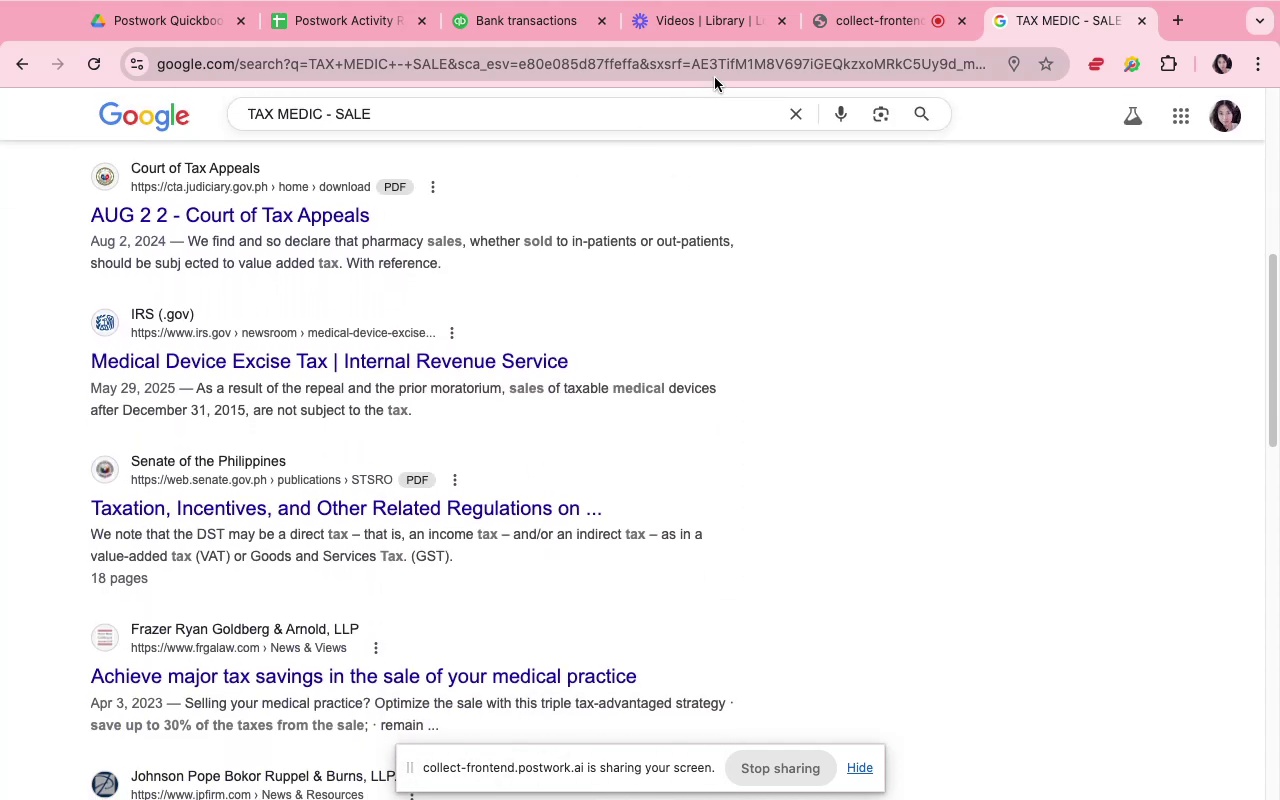 
left_click([536, 26])
 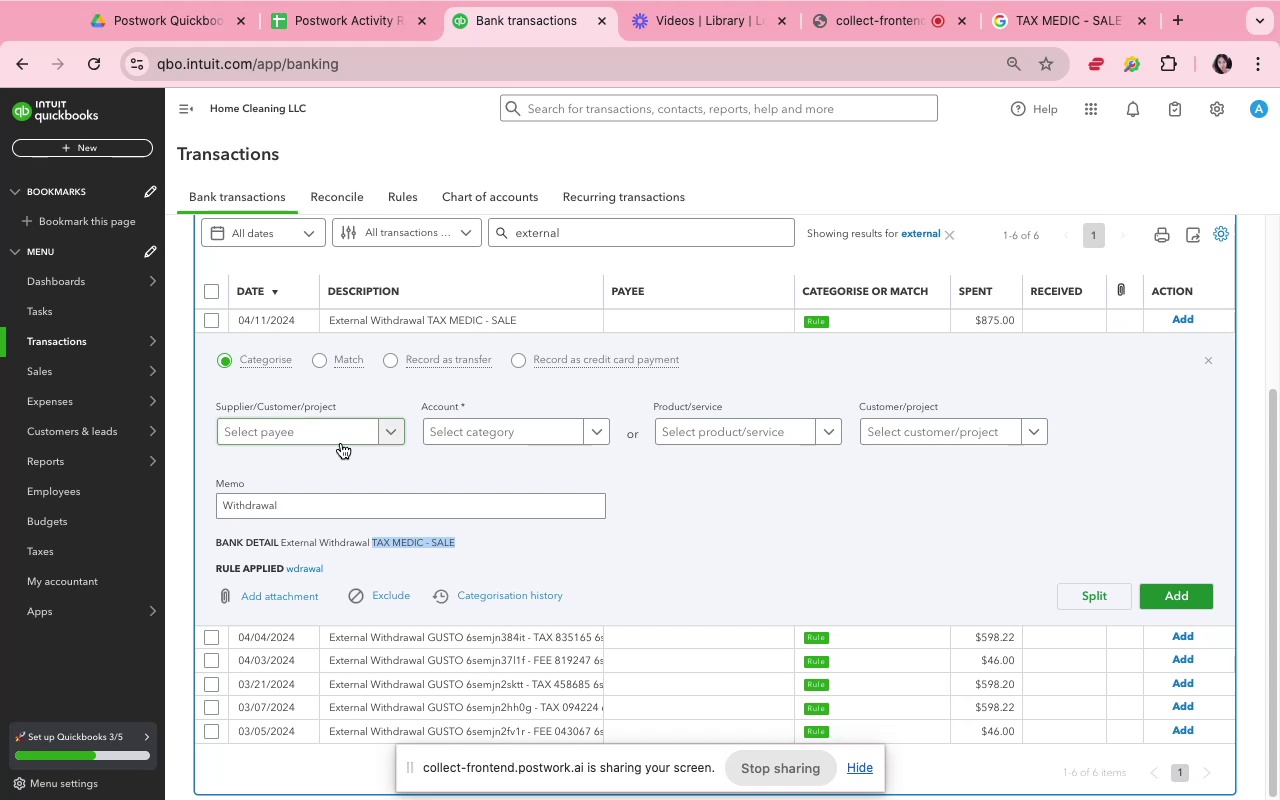 
left_click([341, 443])
 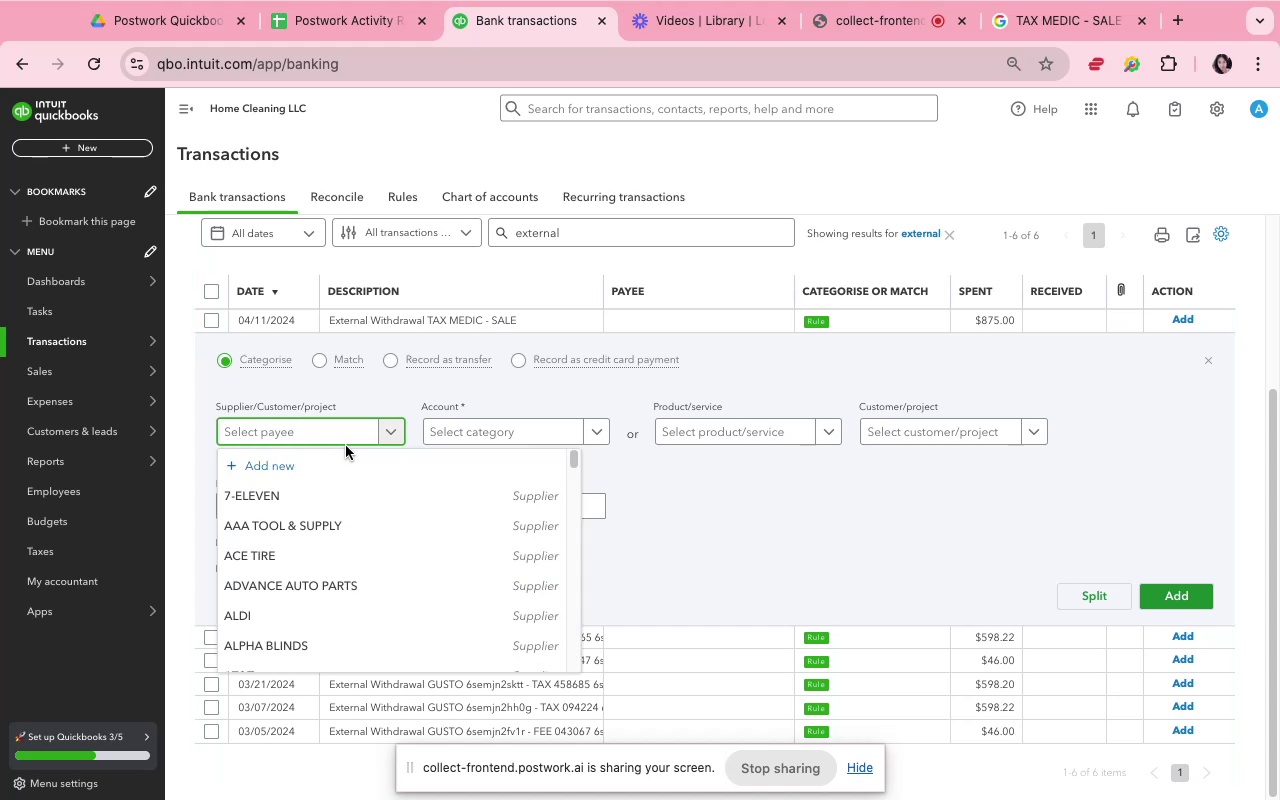 
key(Meta+V)
 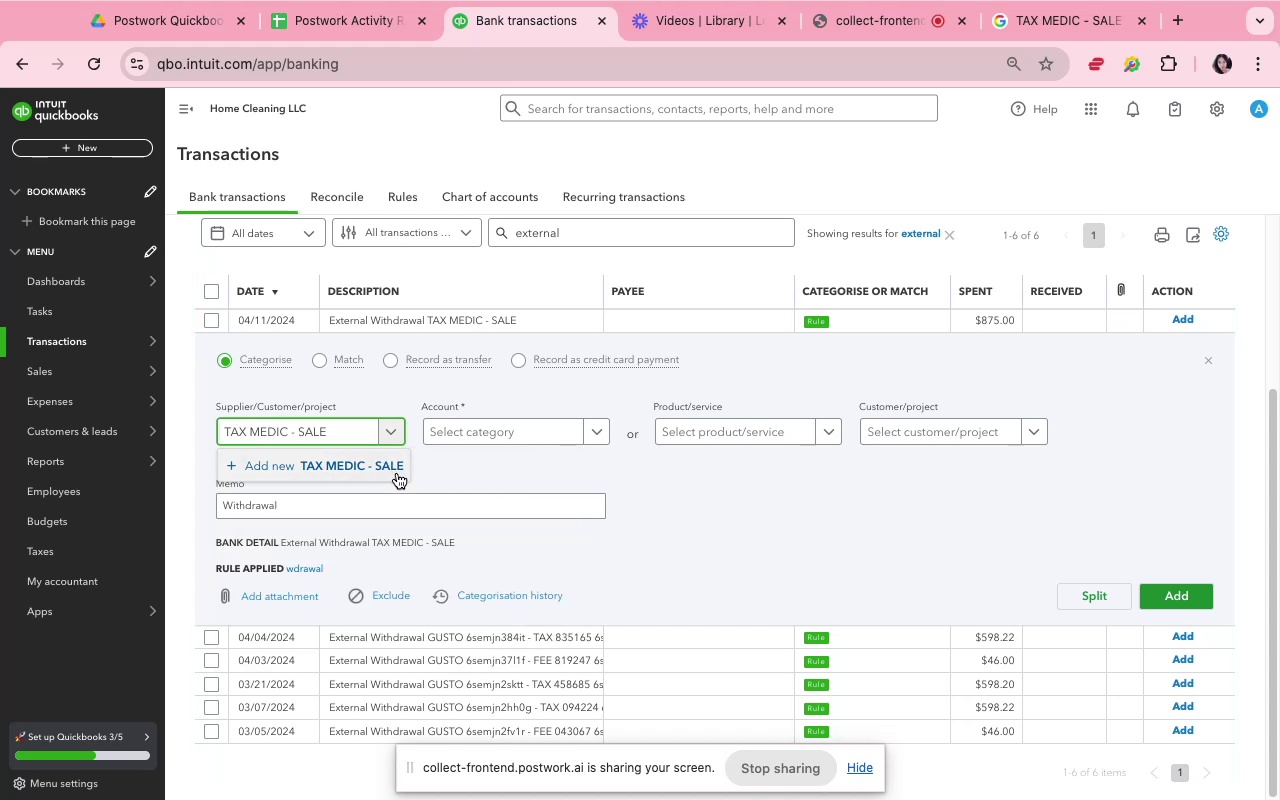 
left_click([397, 473])
 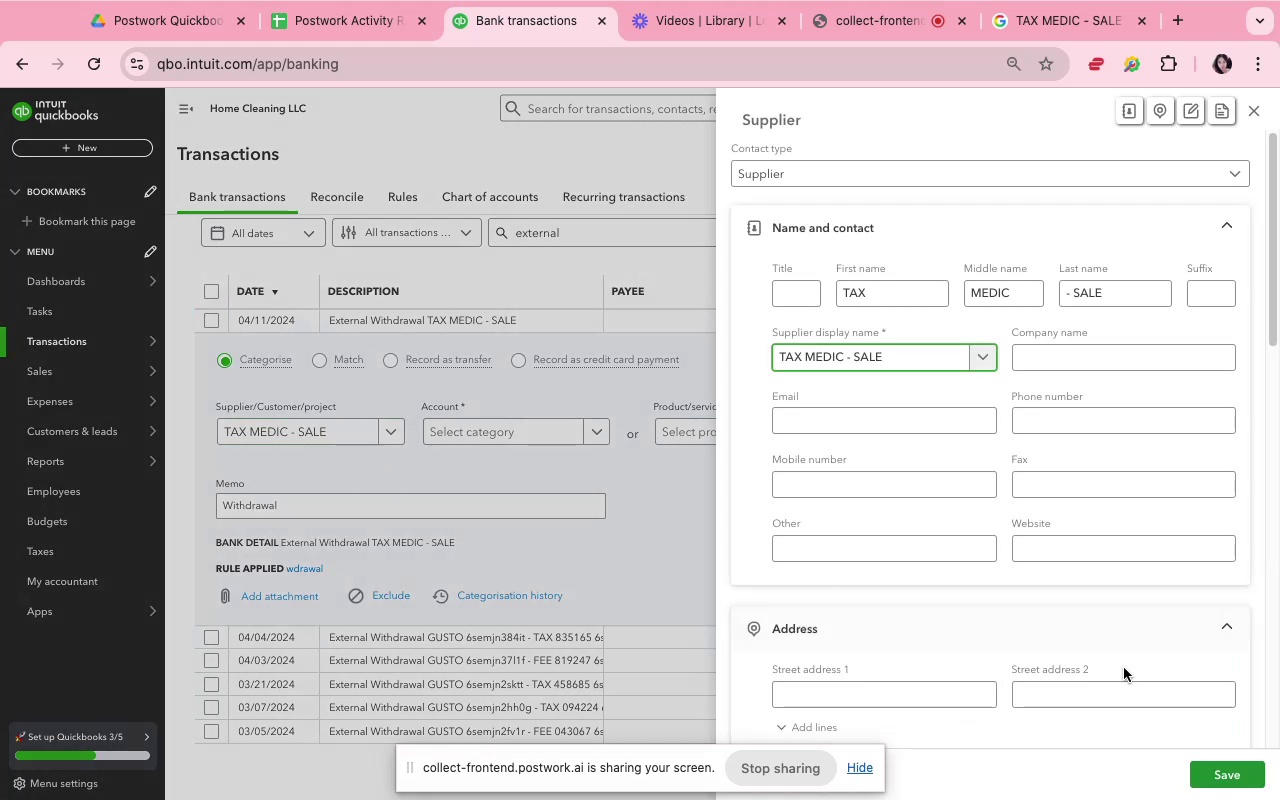 
left_click([1200, 763])
 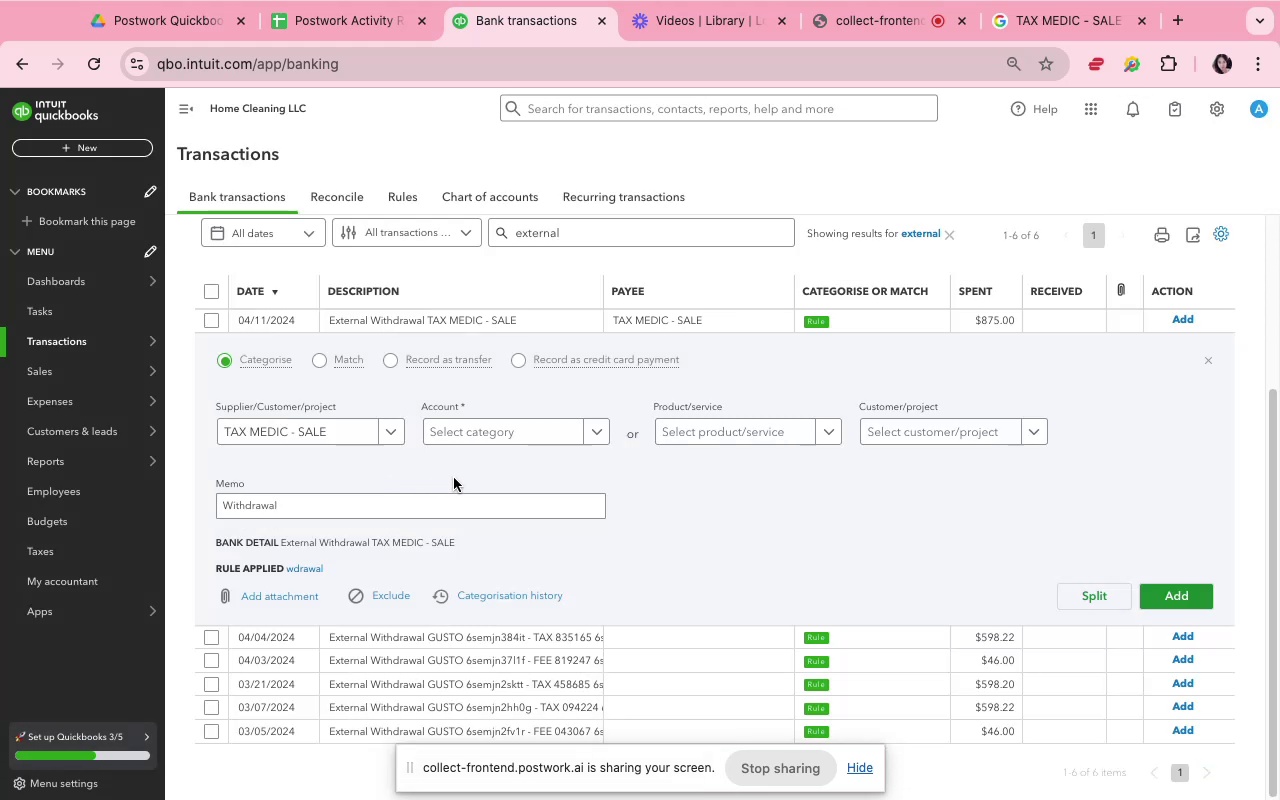 
left_click([471, 441])
 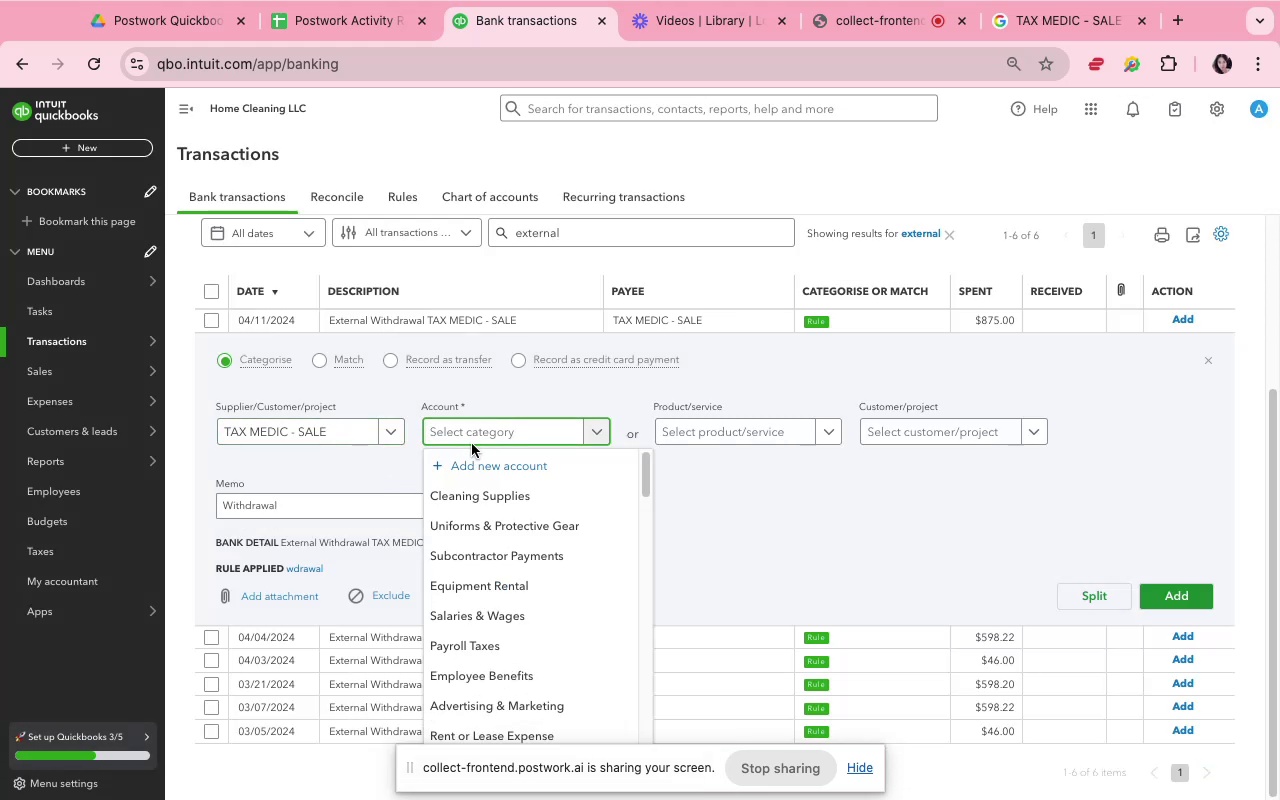 
type(tax)
 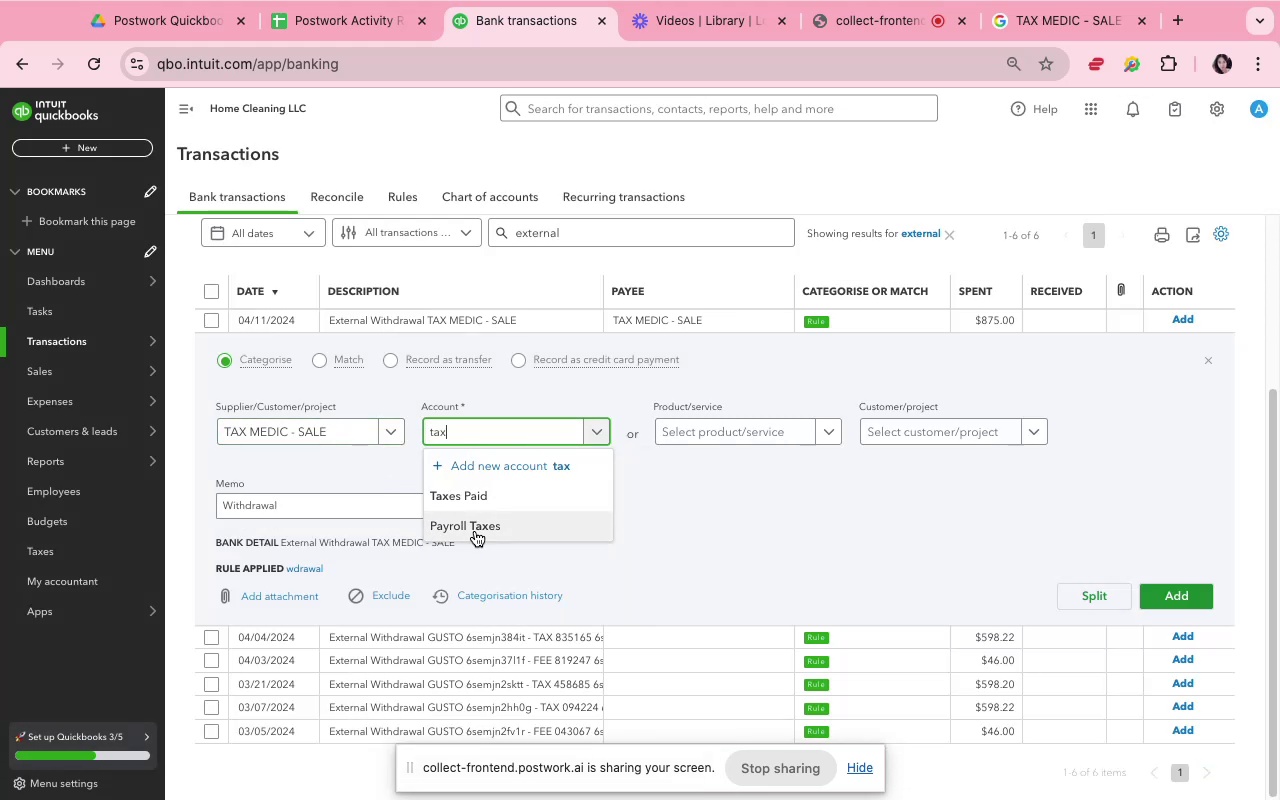 
left_click([470, 491])
 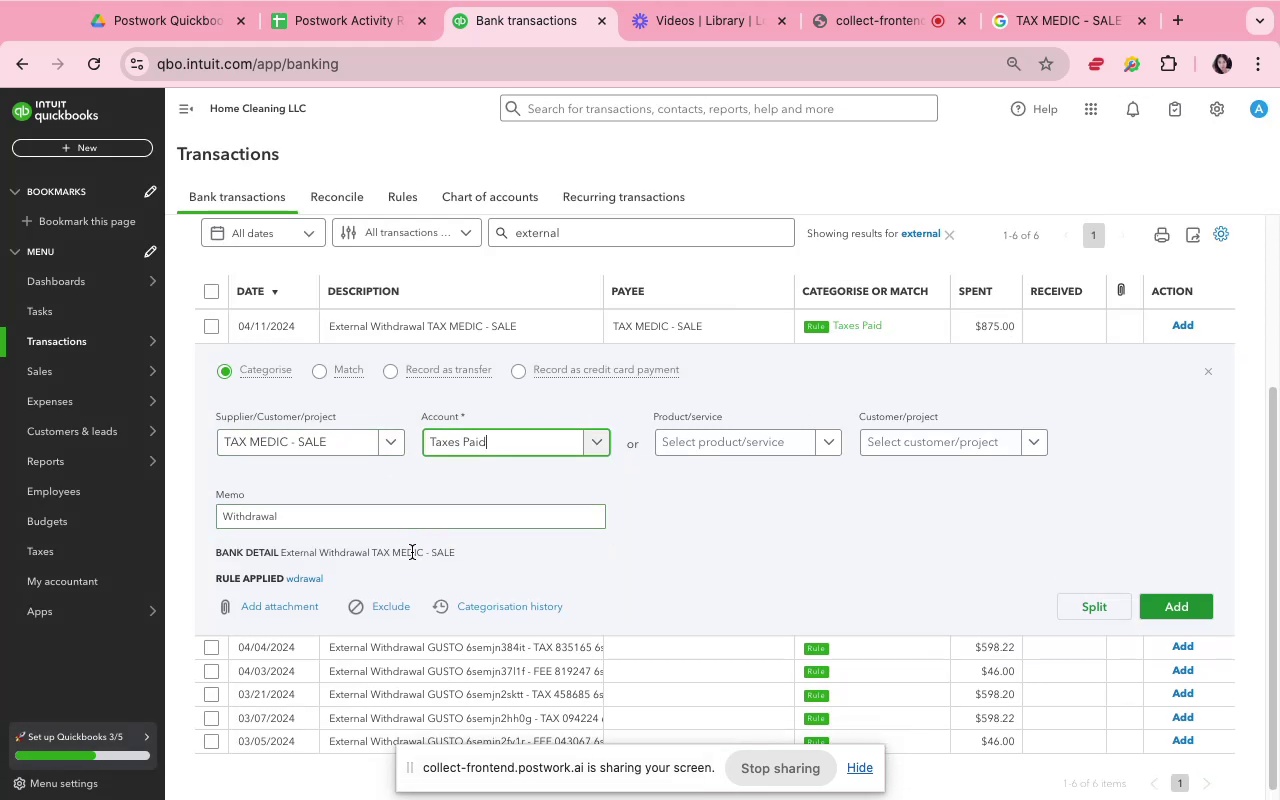 
double_click([412, 552])
 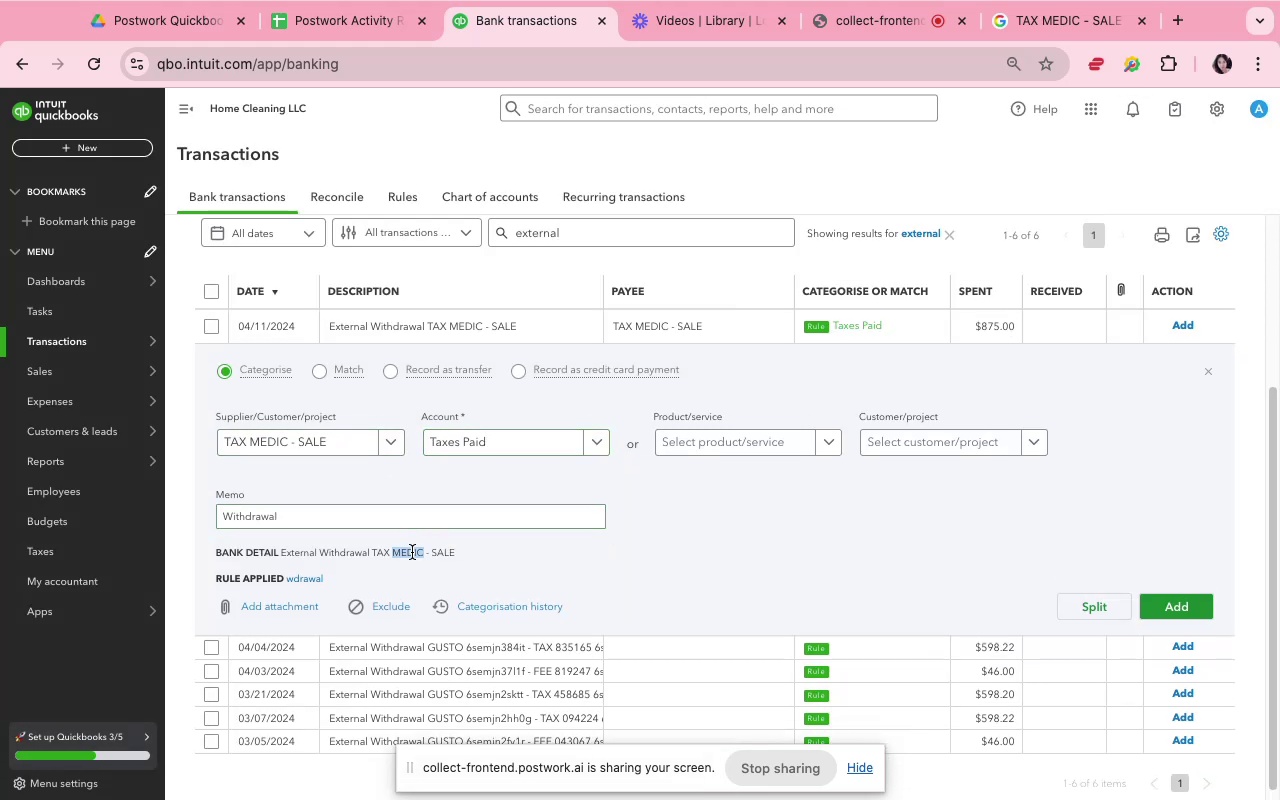 
triple_click([412, 552])
 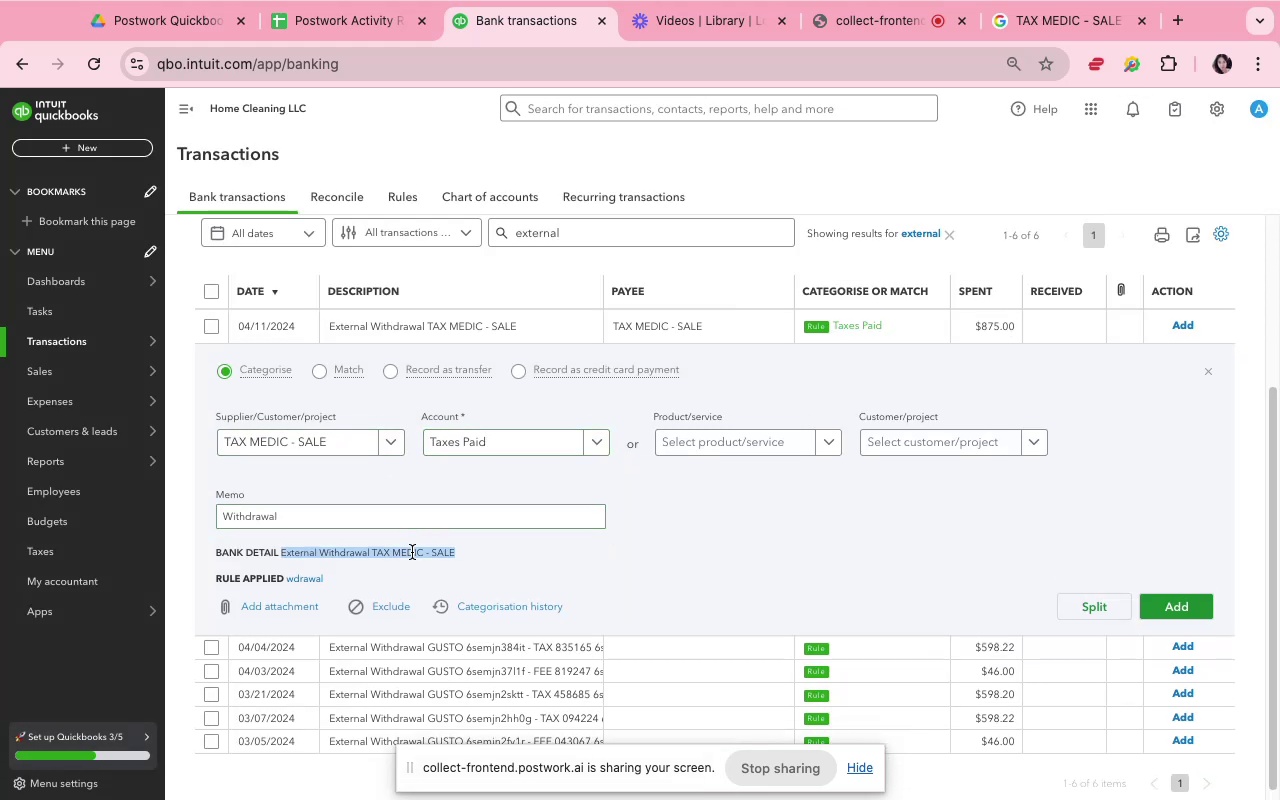 
key(Meta+CommandLeft)
 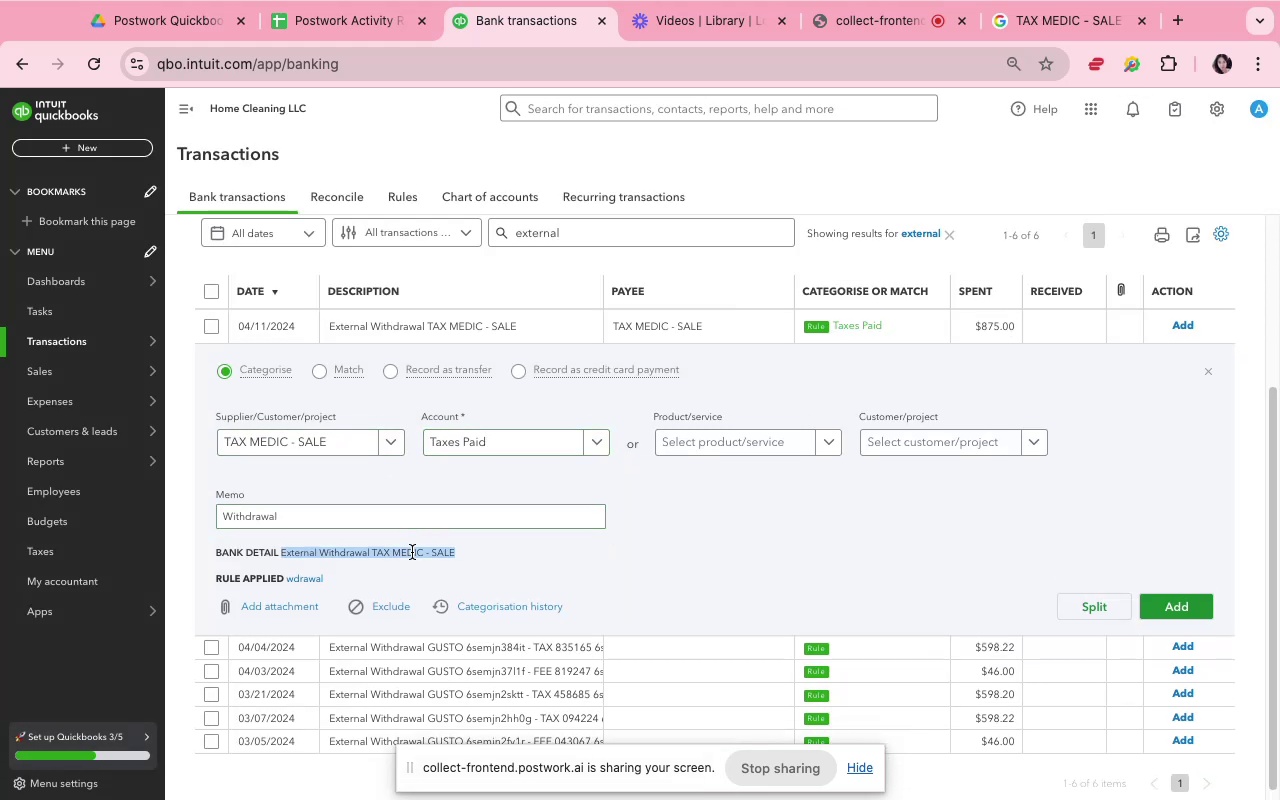 
hold_key(key=C, duration=0.31)
 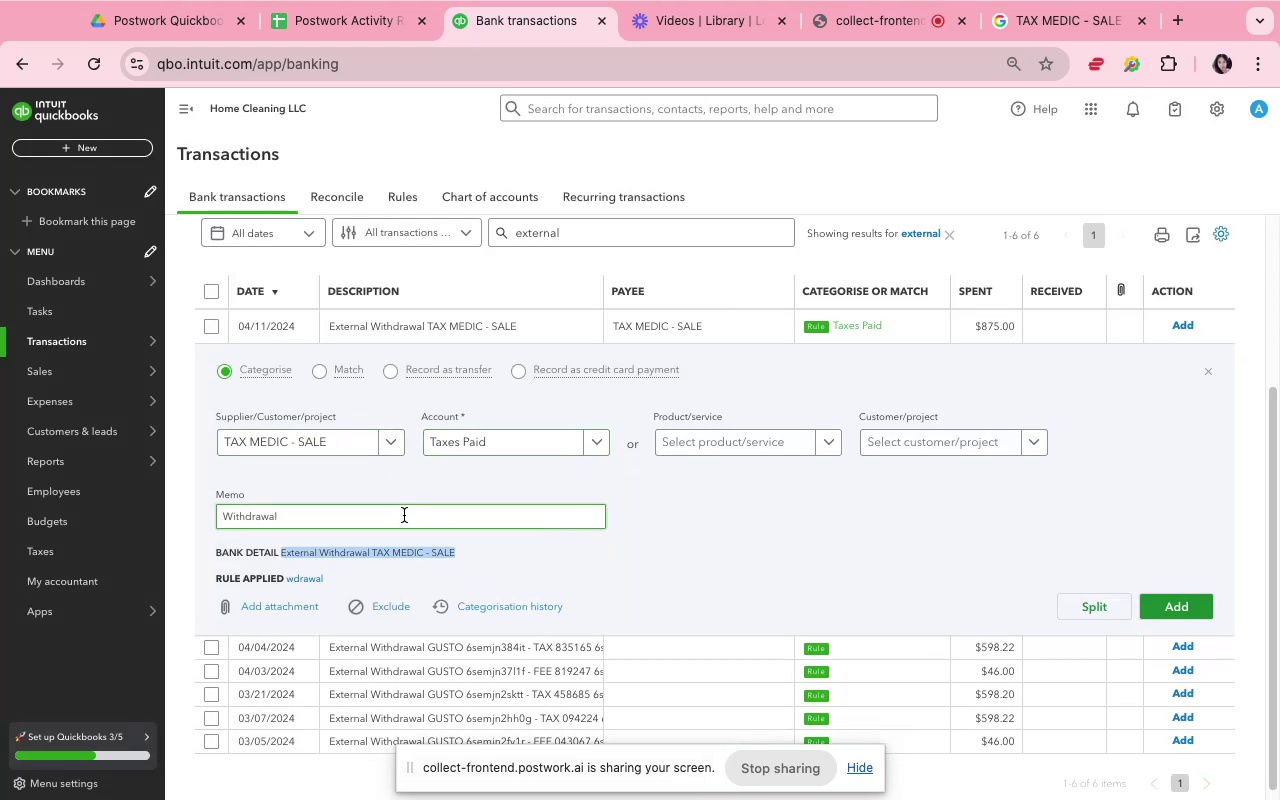 
double_click([404, 515])
 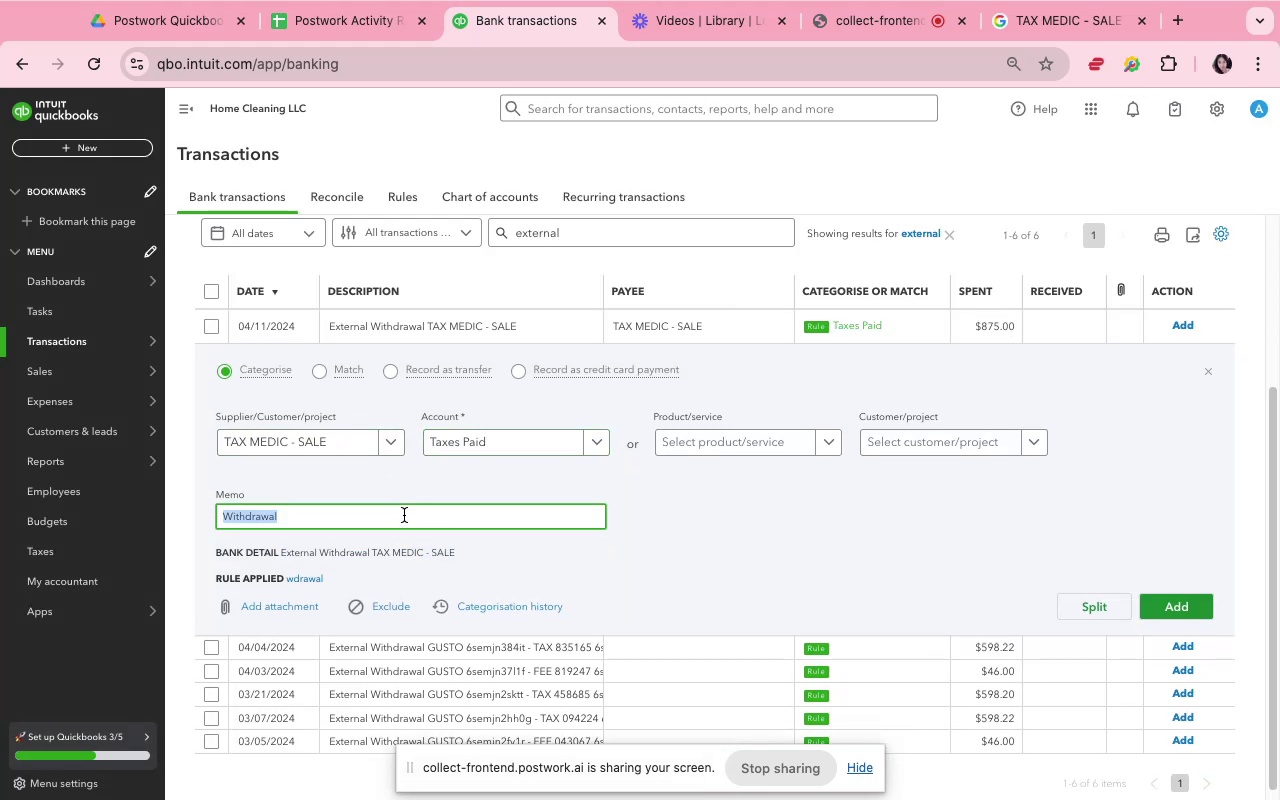 
key(Meta+V)
 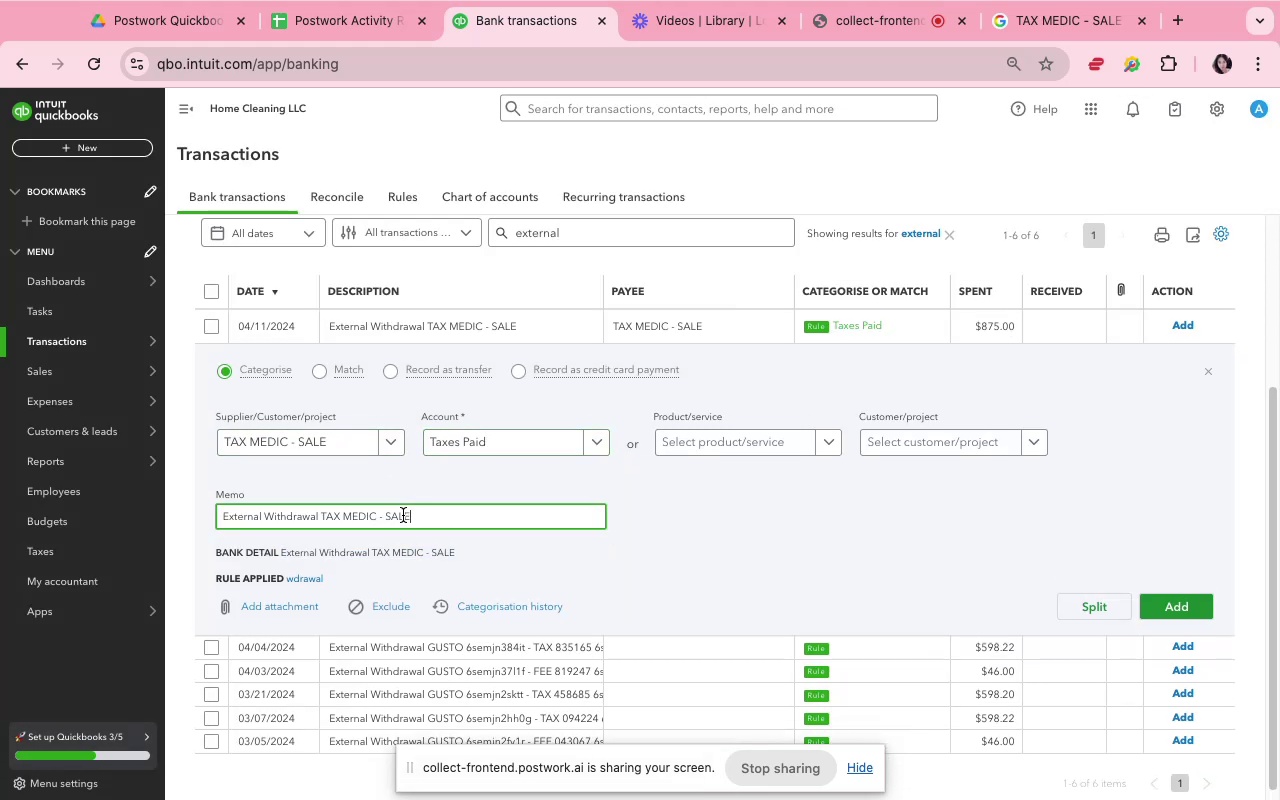 
key(Enter)
 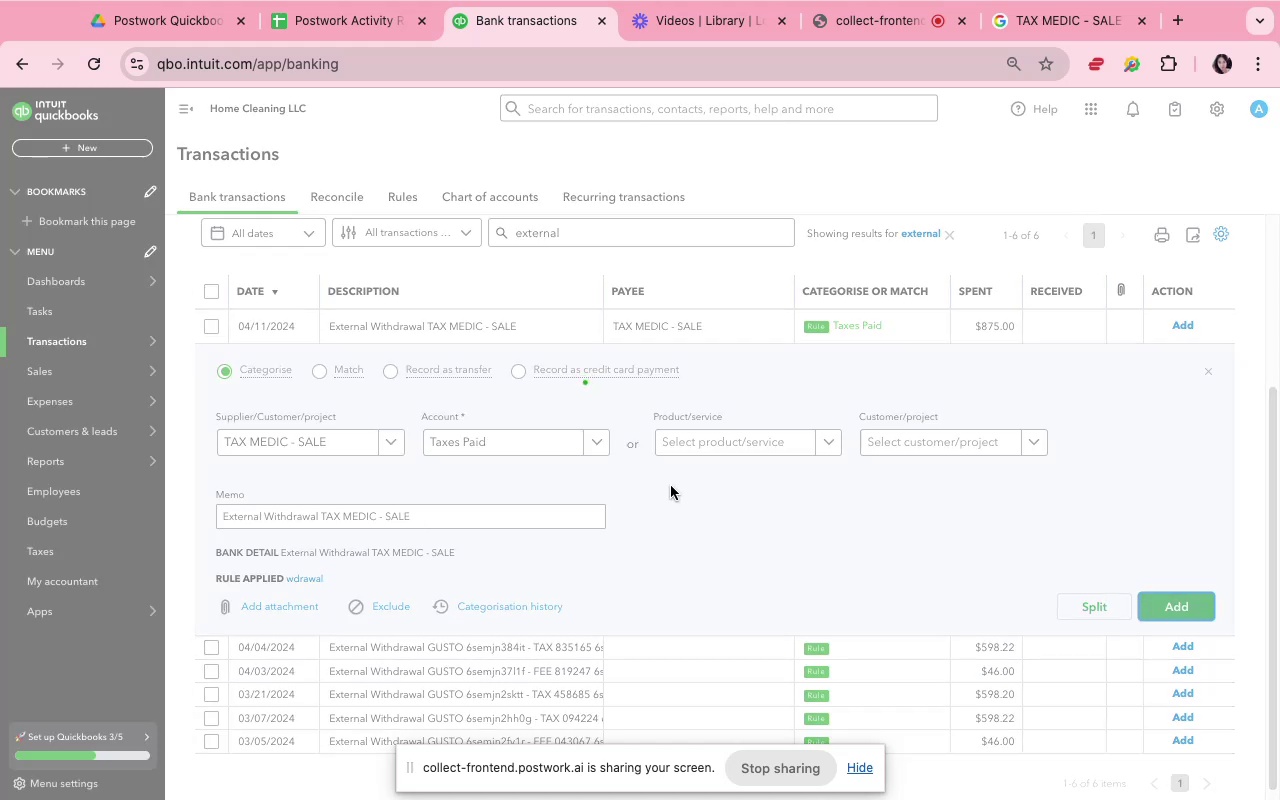 
wait(5.69)
 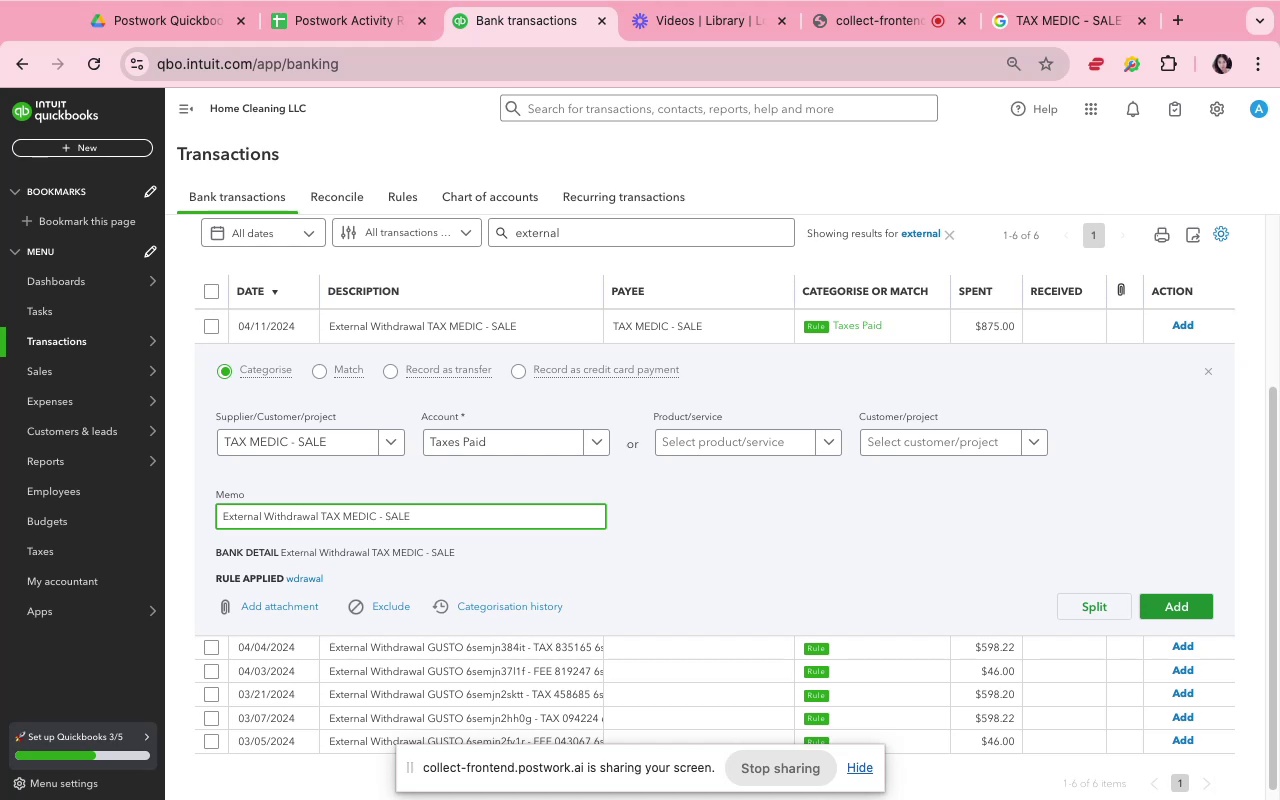 
left_click([666, 540])
 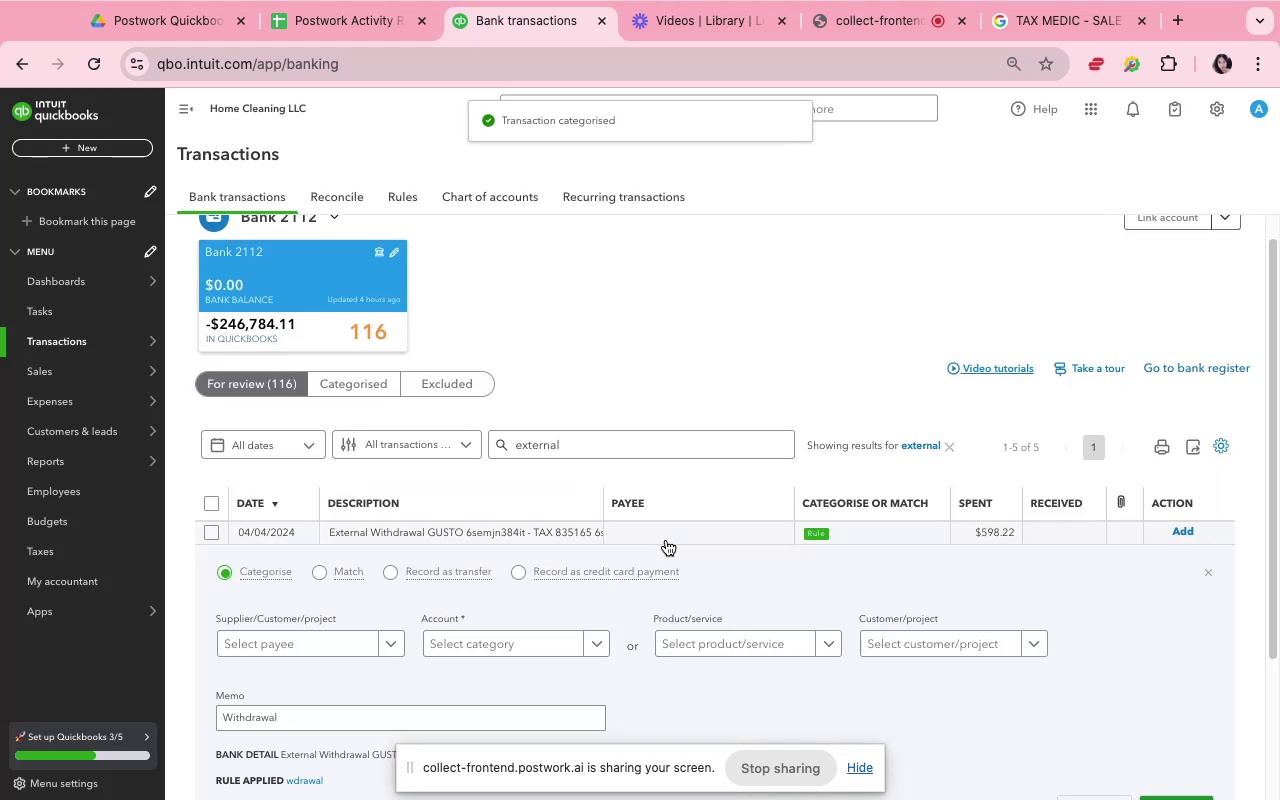 
scroll: coordinate [589, 565], scroll_direction: down, amount: 9.0
 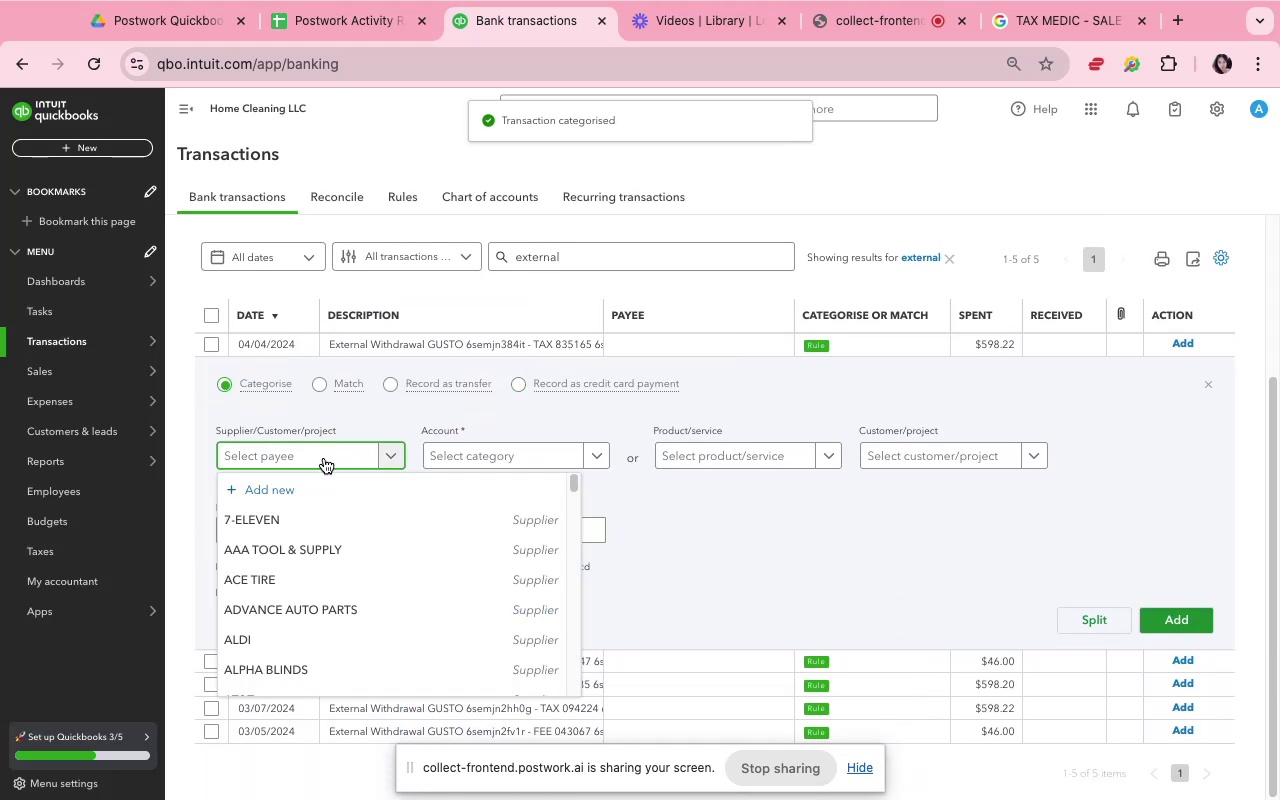 
type(home)
 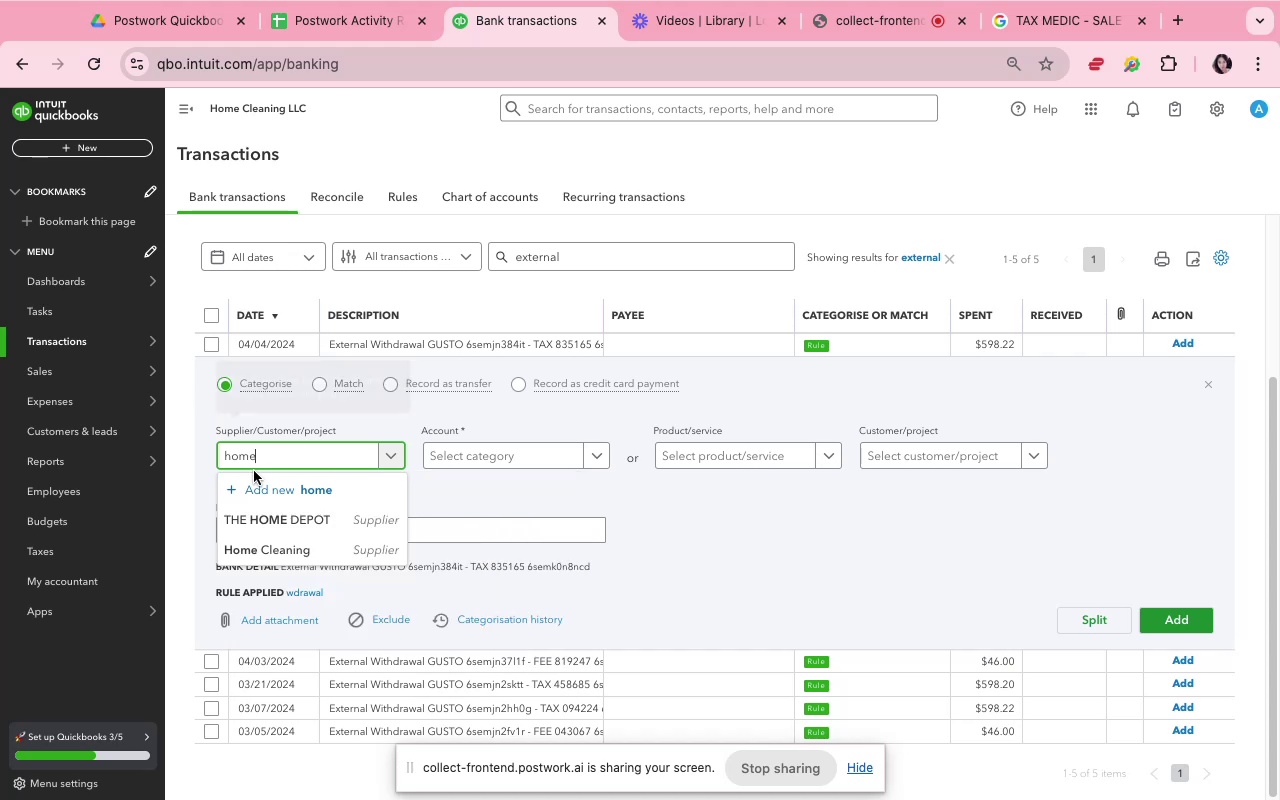 
left_click([301, 556])
 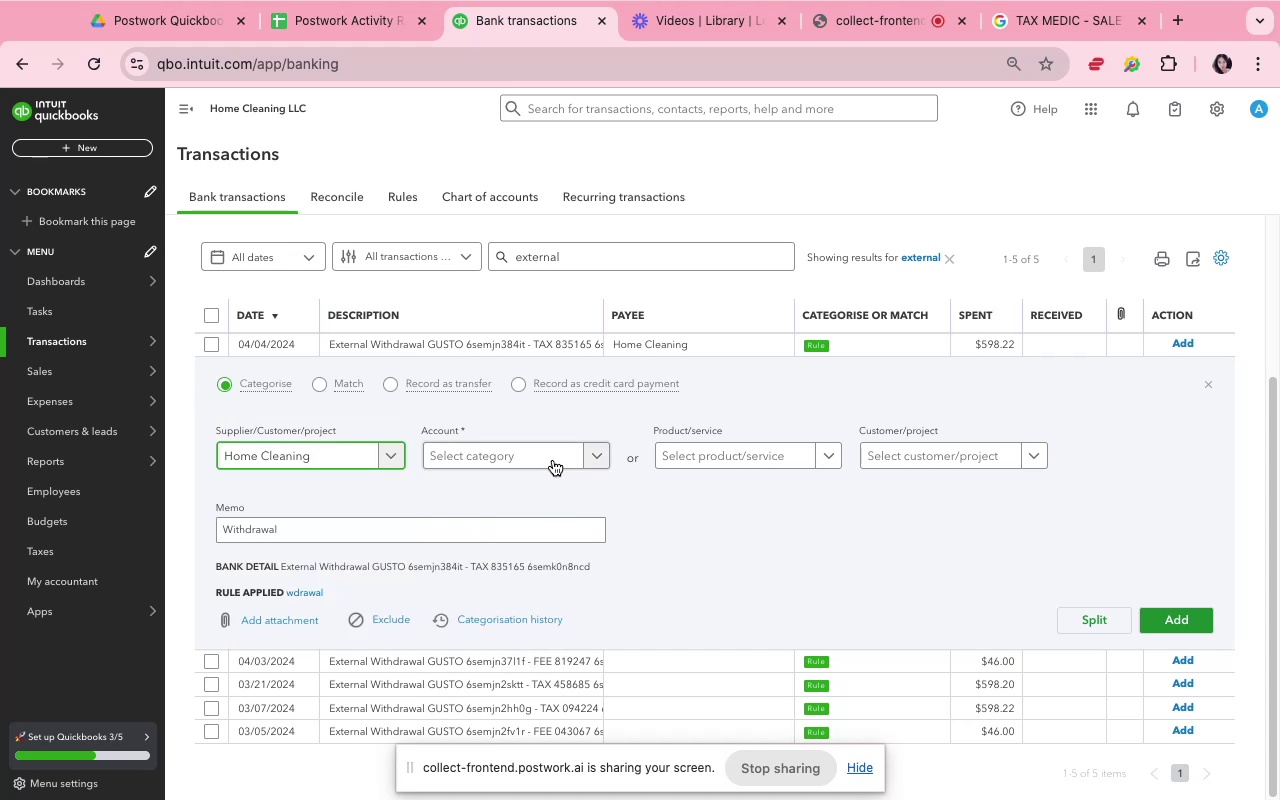 
left_click([553, 460])
 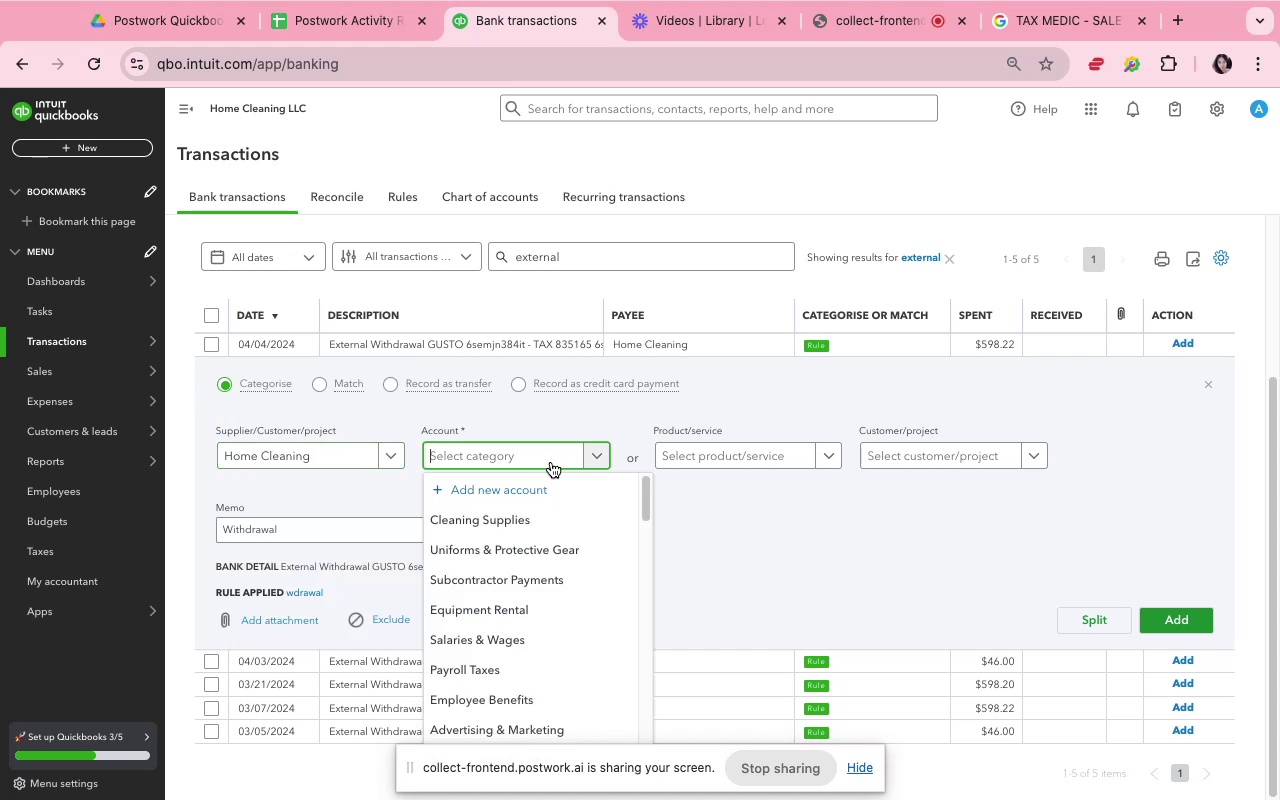 
type(tax)
 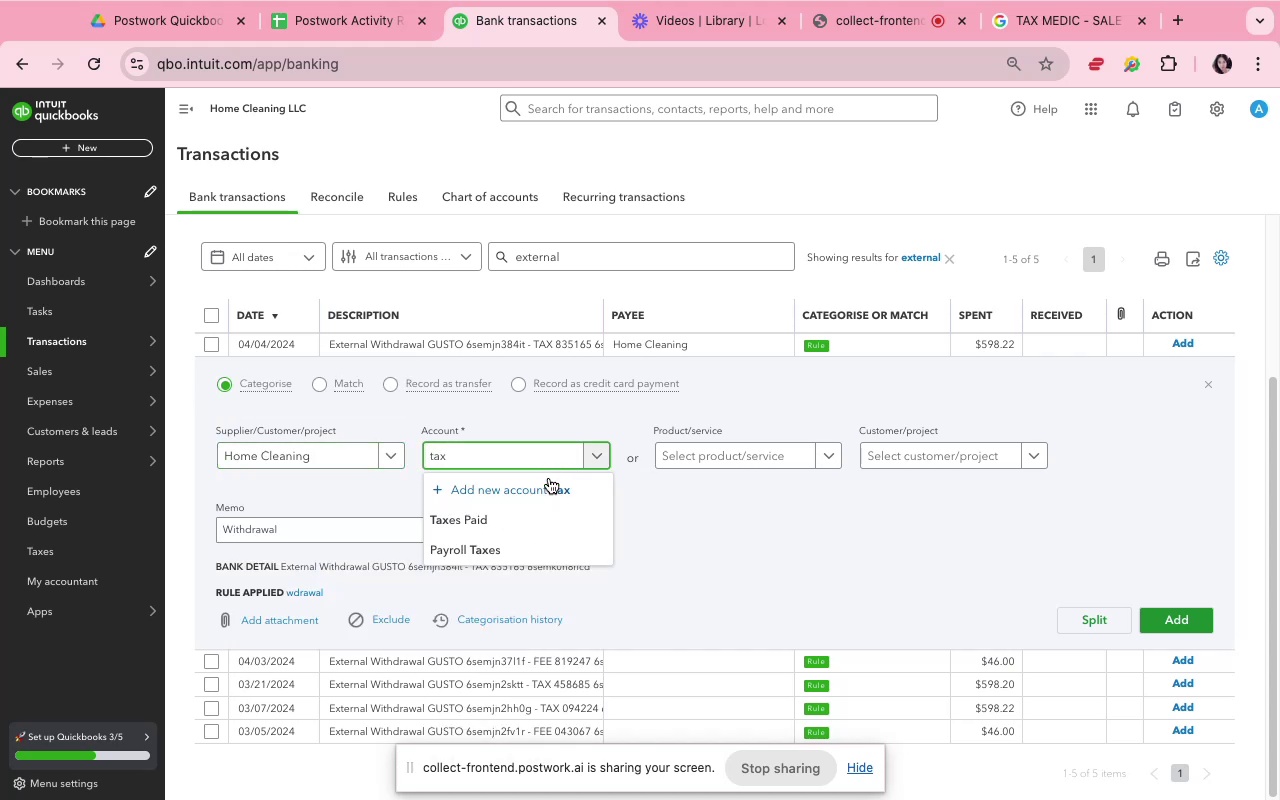 
left_click([549, 548])
 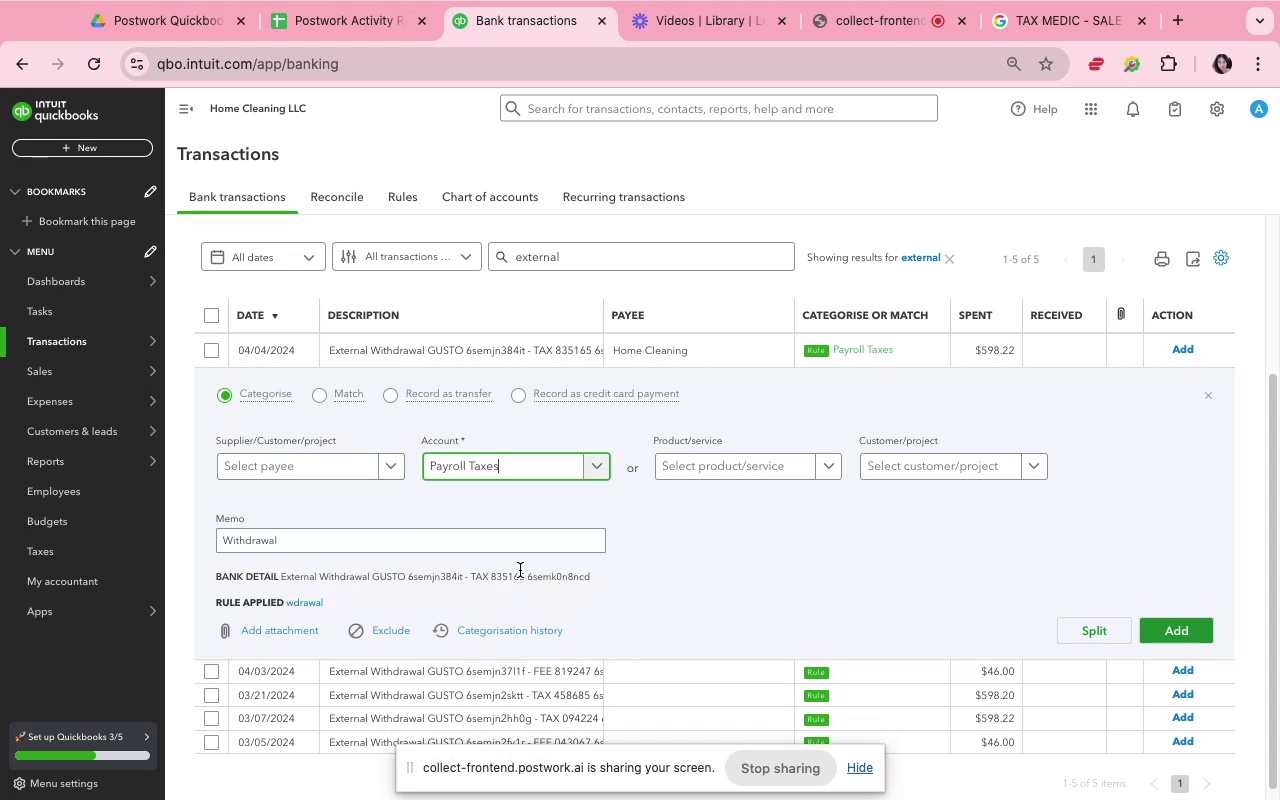 
double_click([520, 570])
 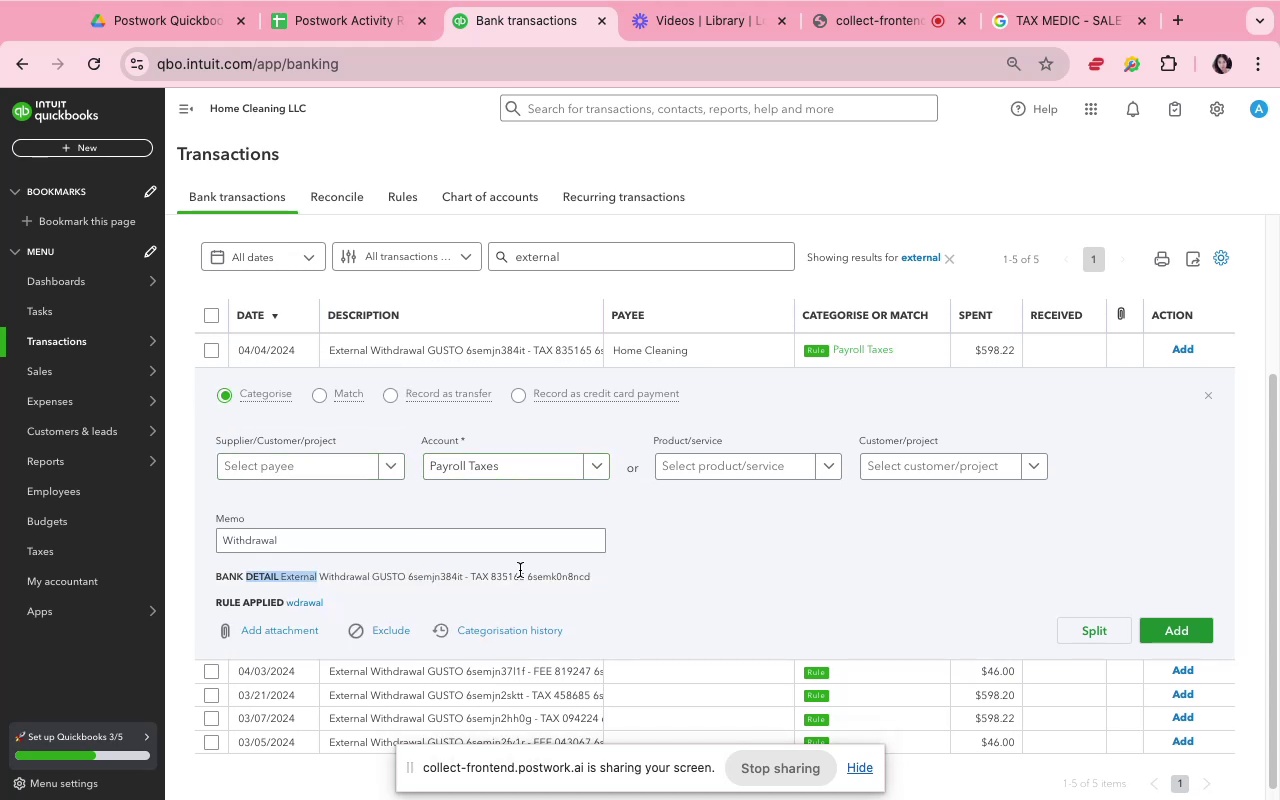 
triple_click([520, 570])
 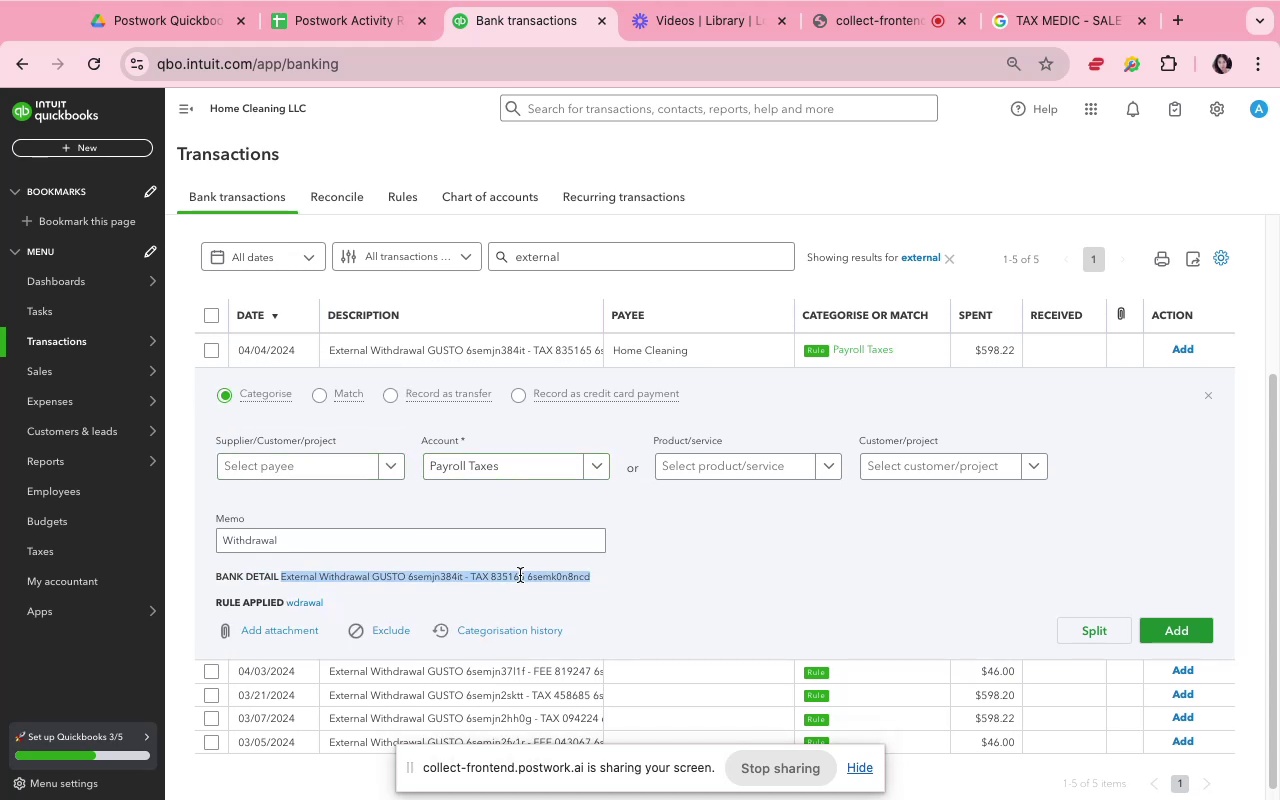 
key(Meta+CommandLeft)
 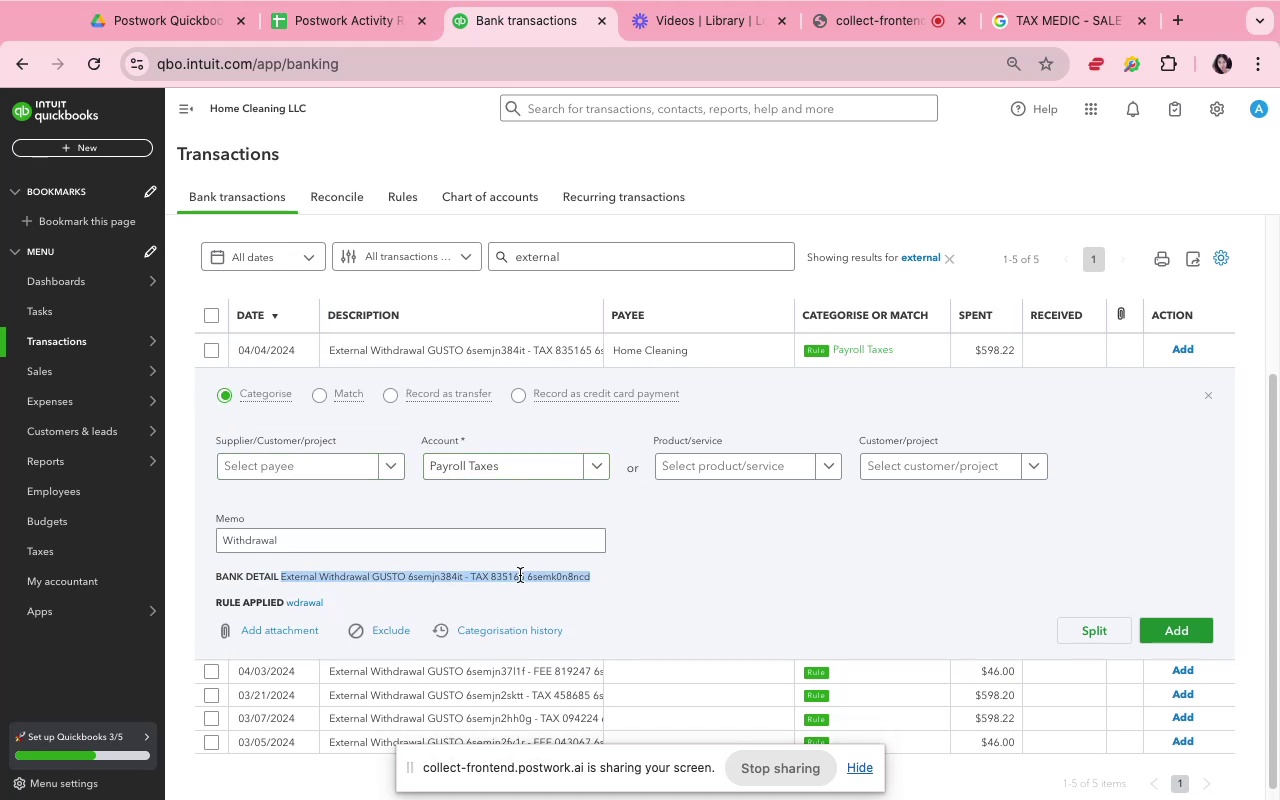 
key(Meta+C)
 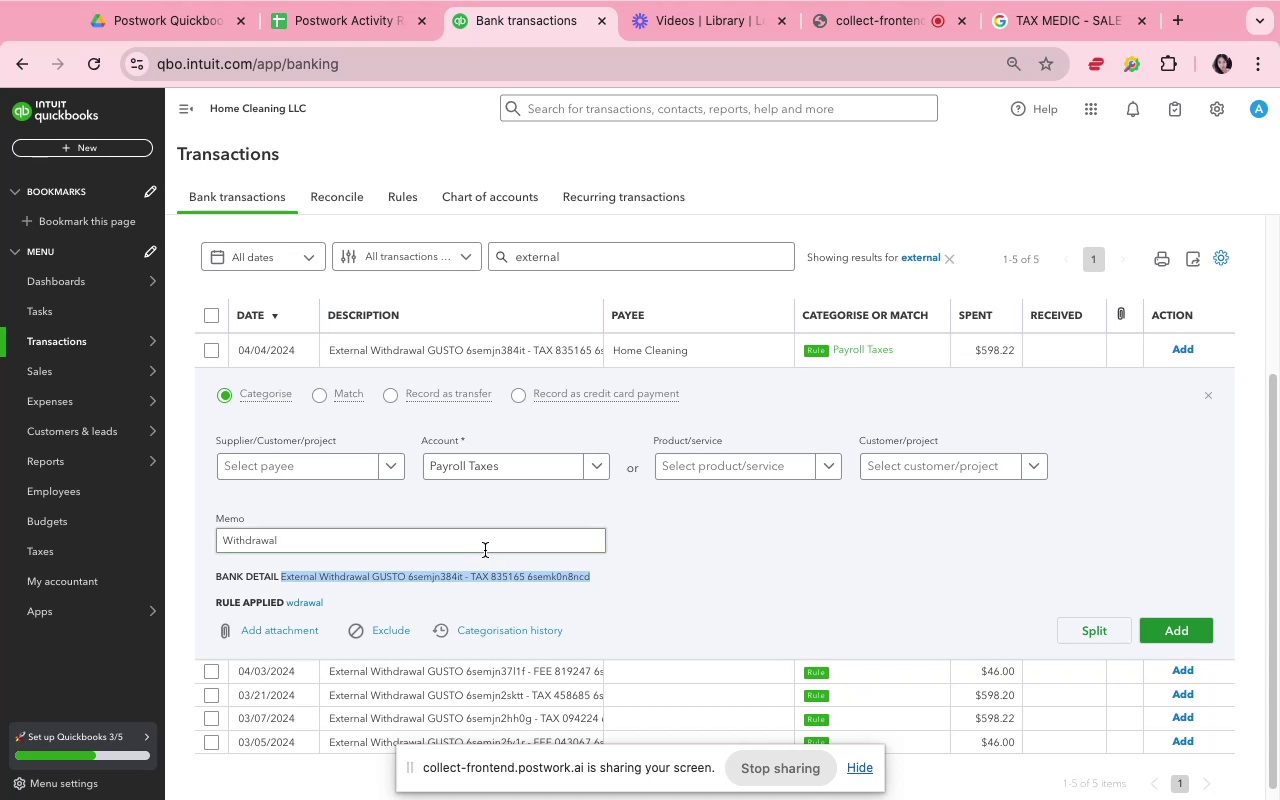 
left_click([485, 550])
 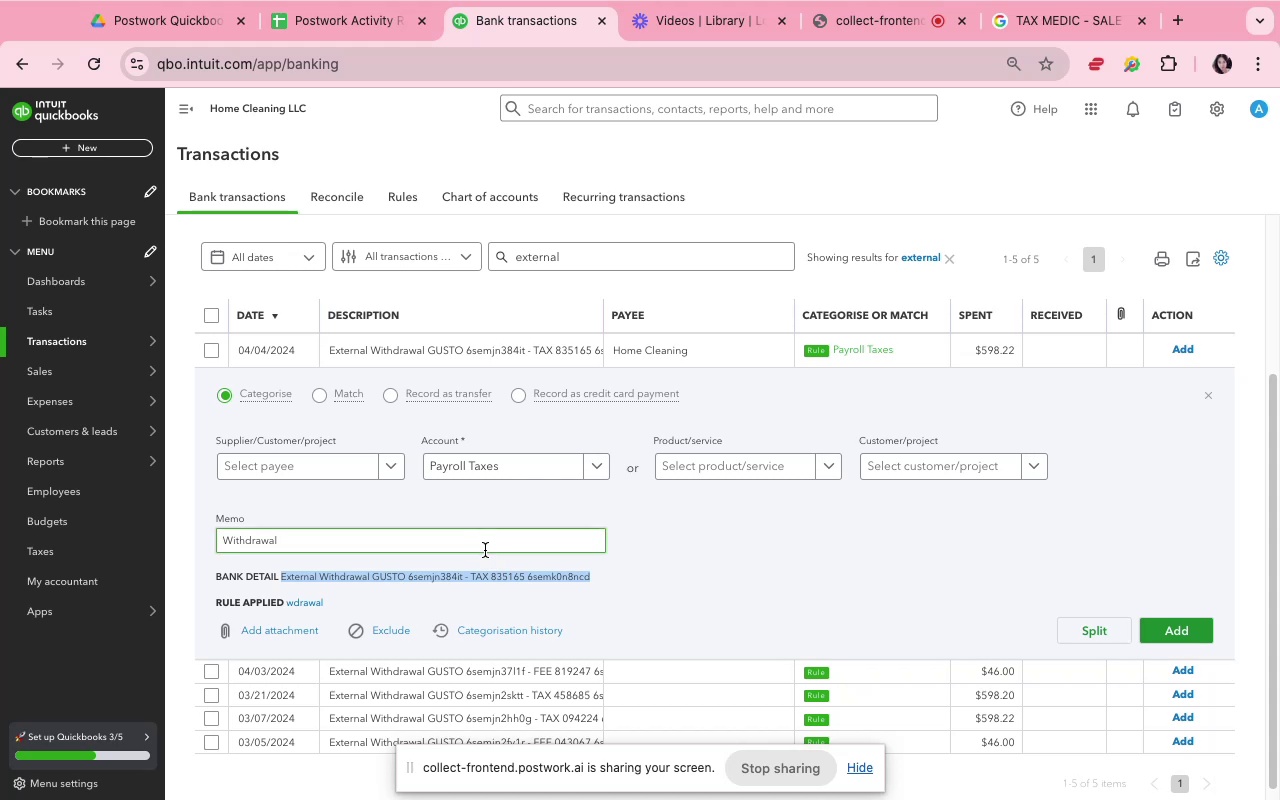 
hold_key(key=CommandLeft, duration=0.39)
 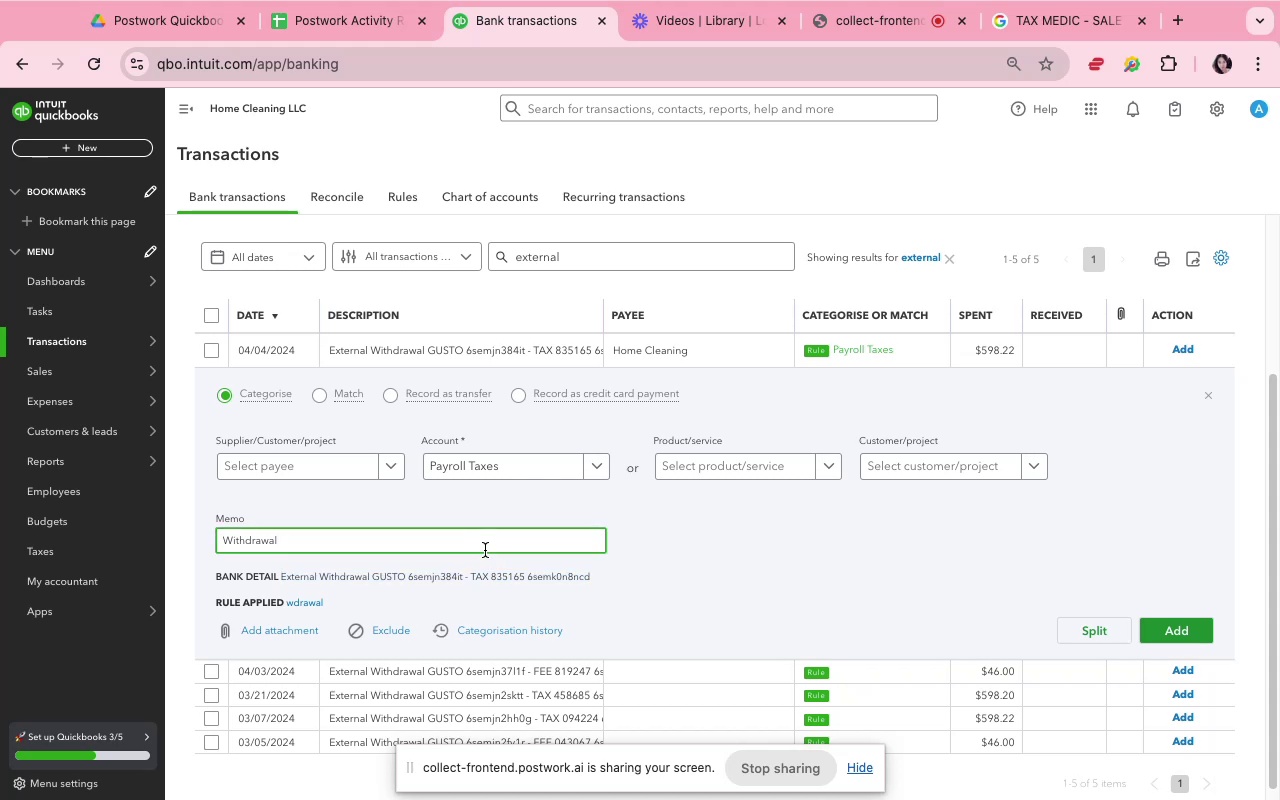 
double_click([485, 550])
 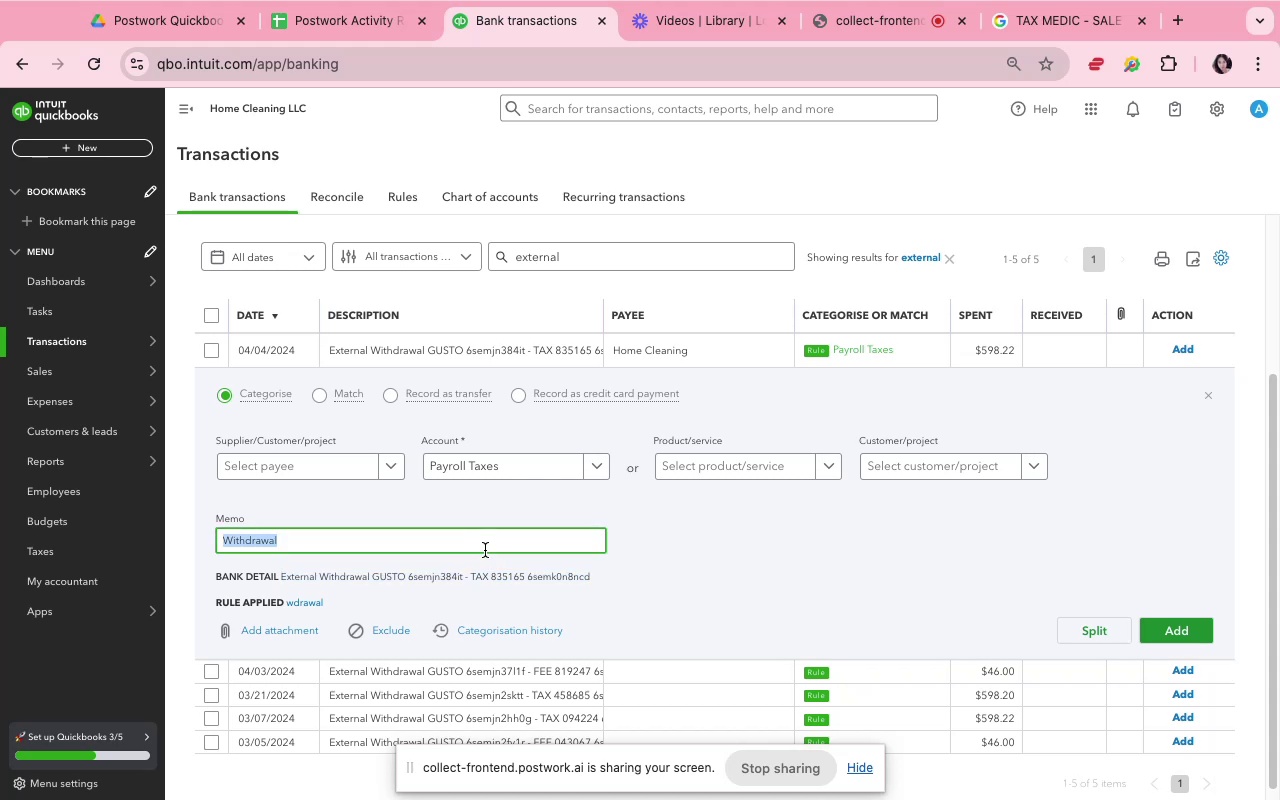 
key(Meta+V)
 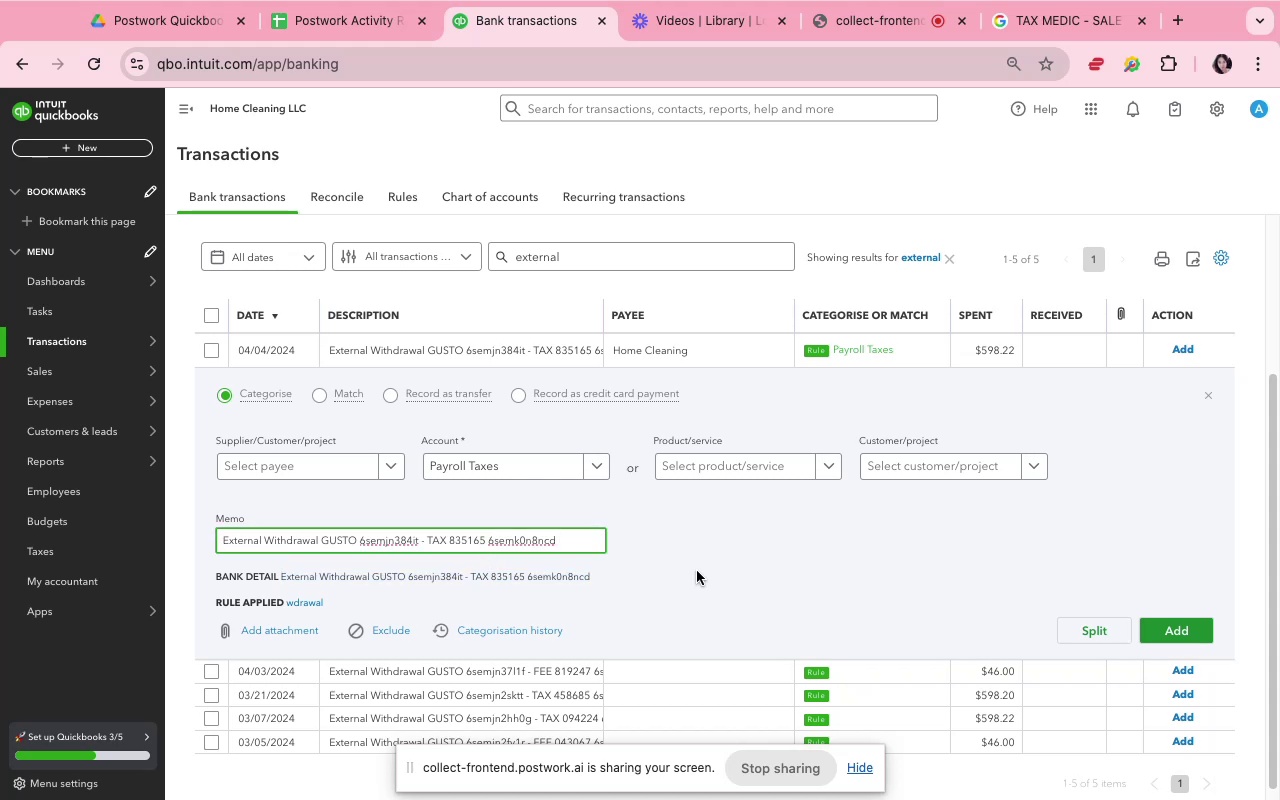 
left_click([760, 533])
 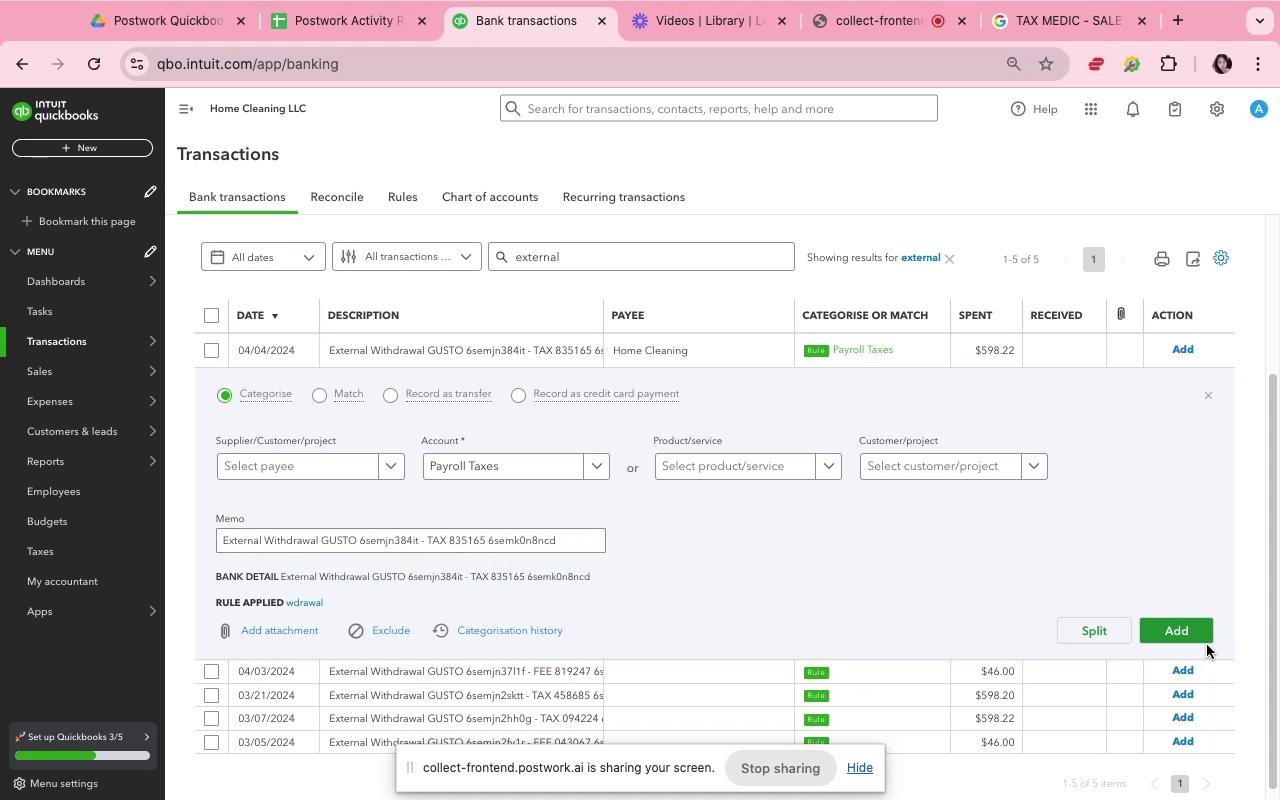 
left_click([1205, 639])
 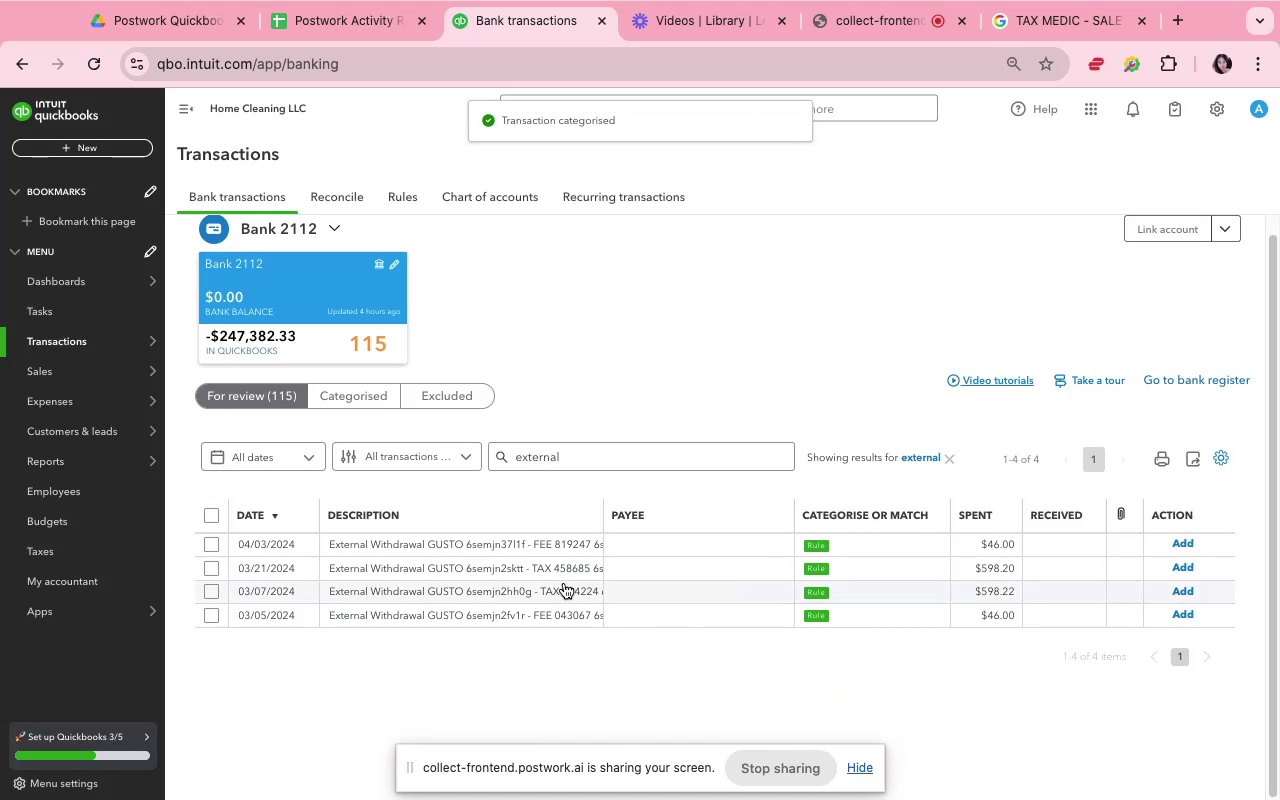 
left_click([558, 541])
 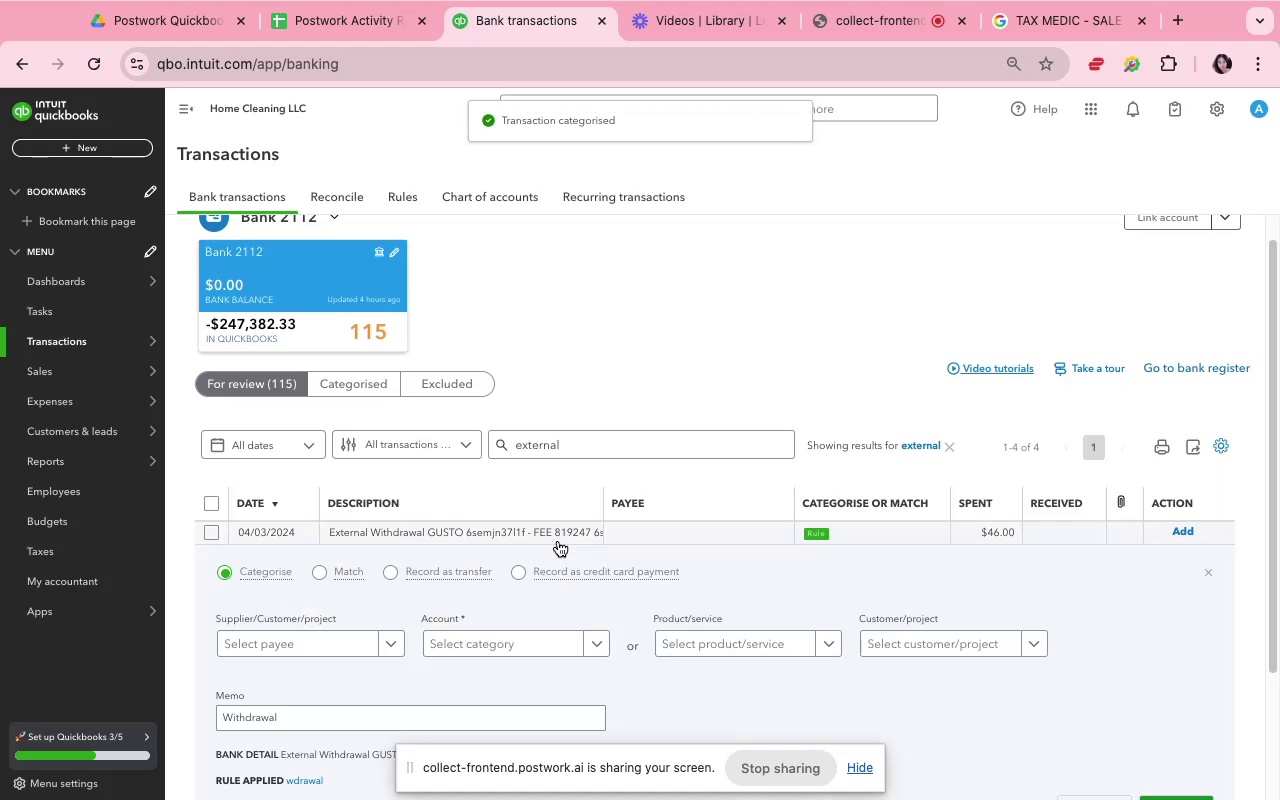 
scroll: coordinate [558, 541], scroll_direction: down, amount: 9.0
 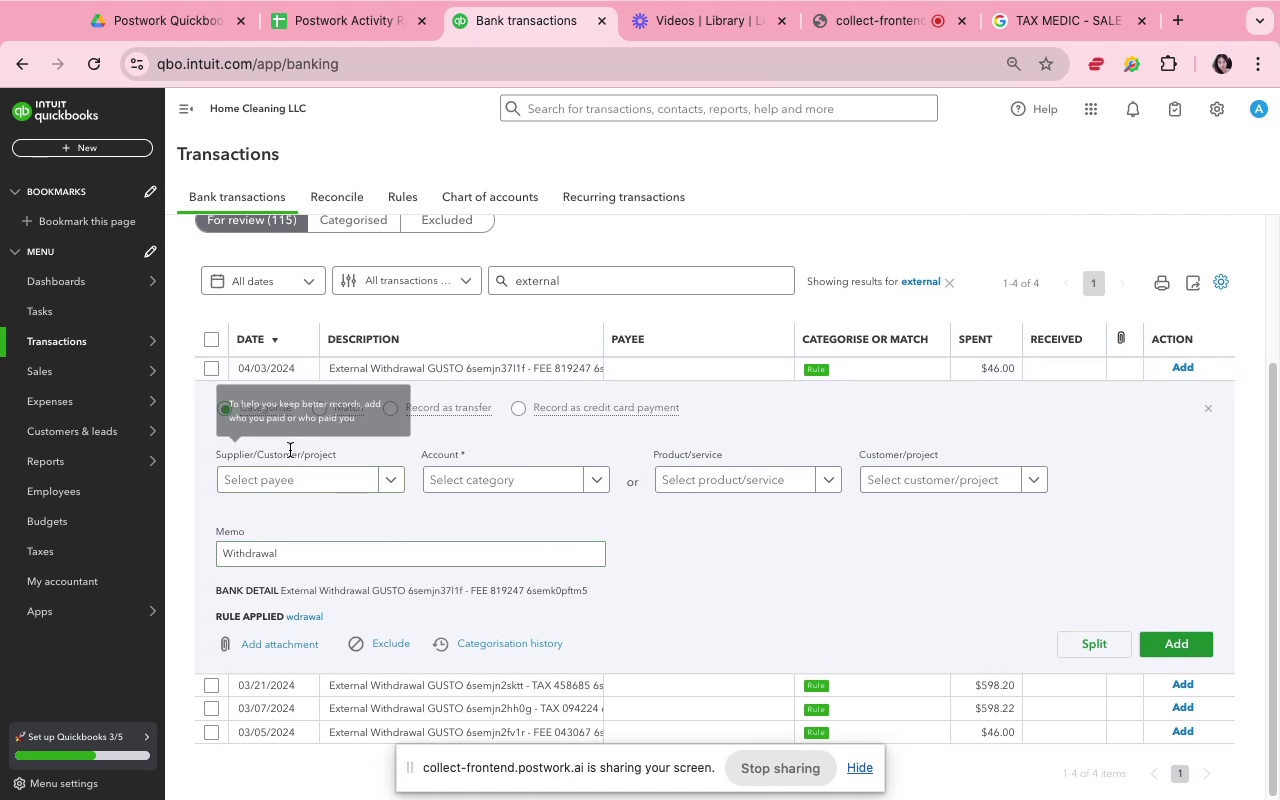 
left_click([299, 483])
 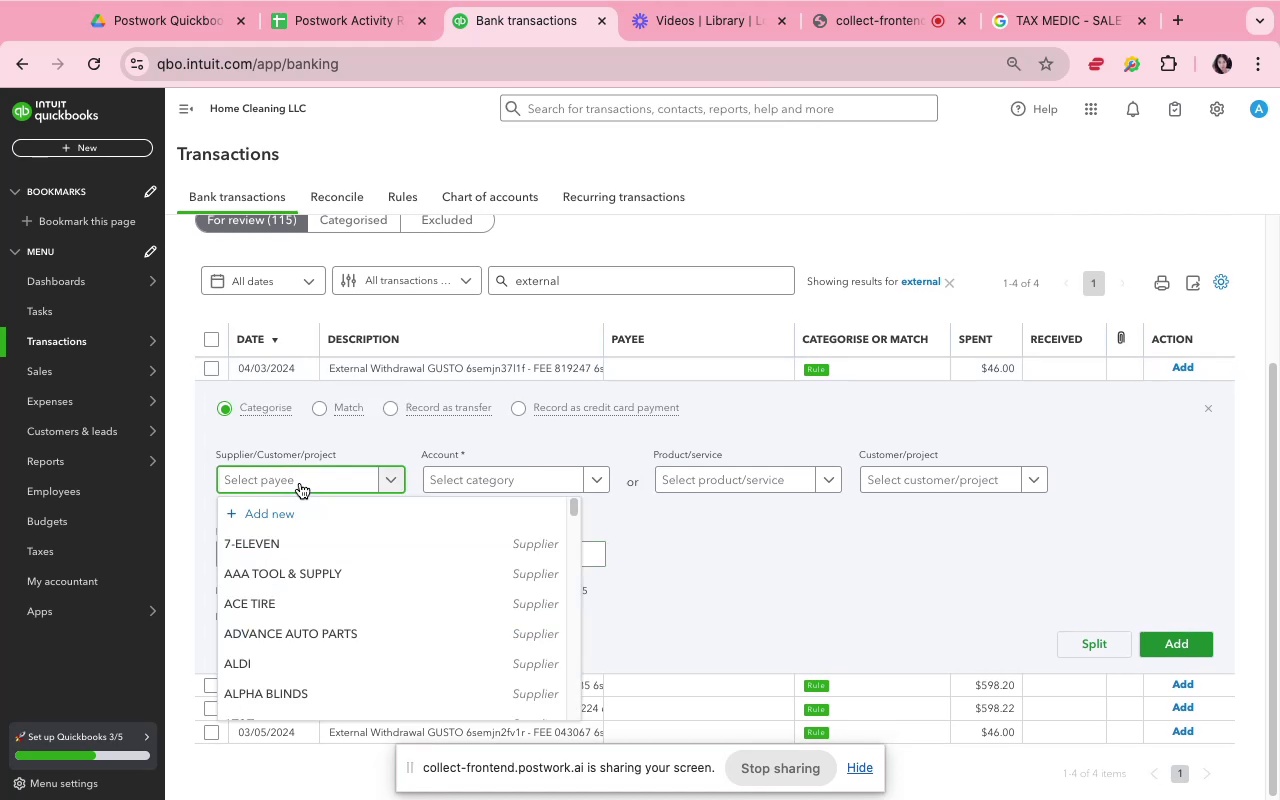 
type(gus)
 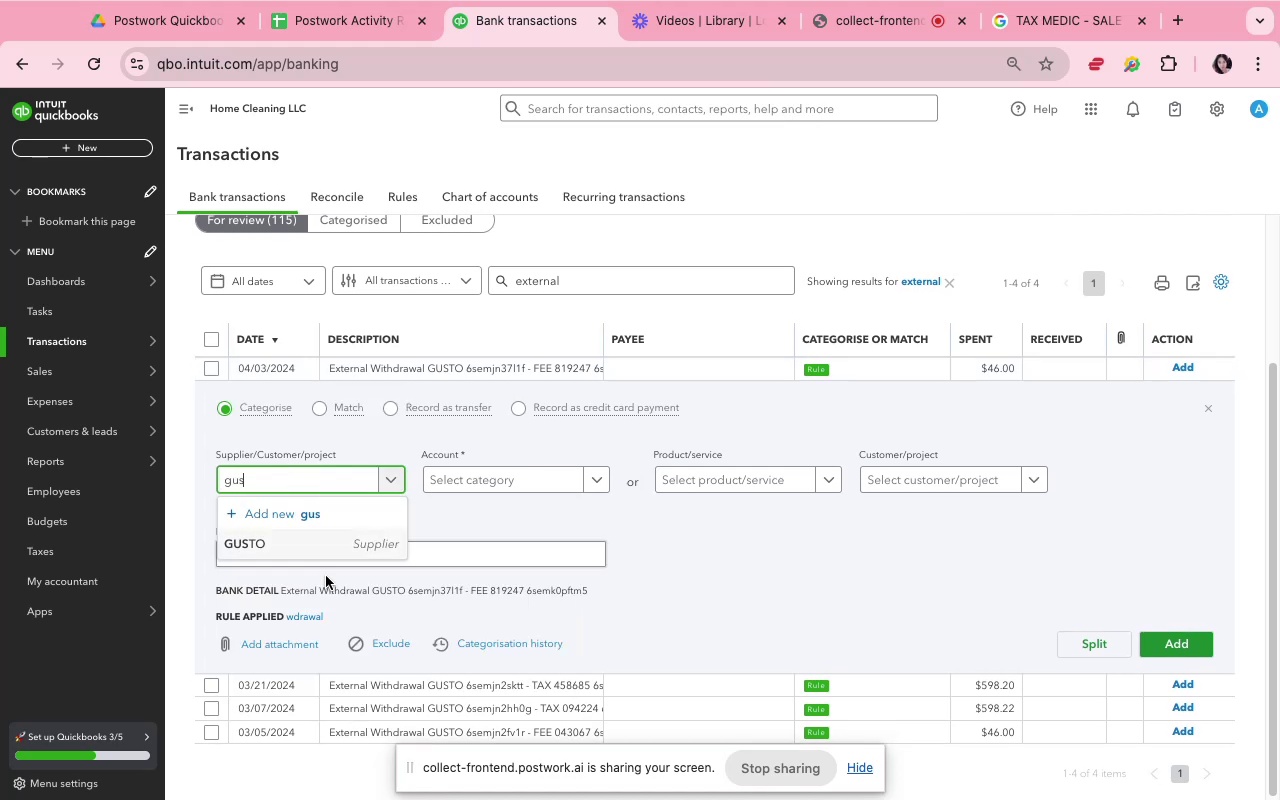 
left_click([317, 552])
 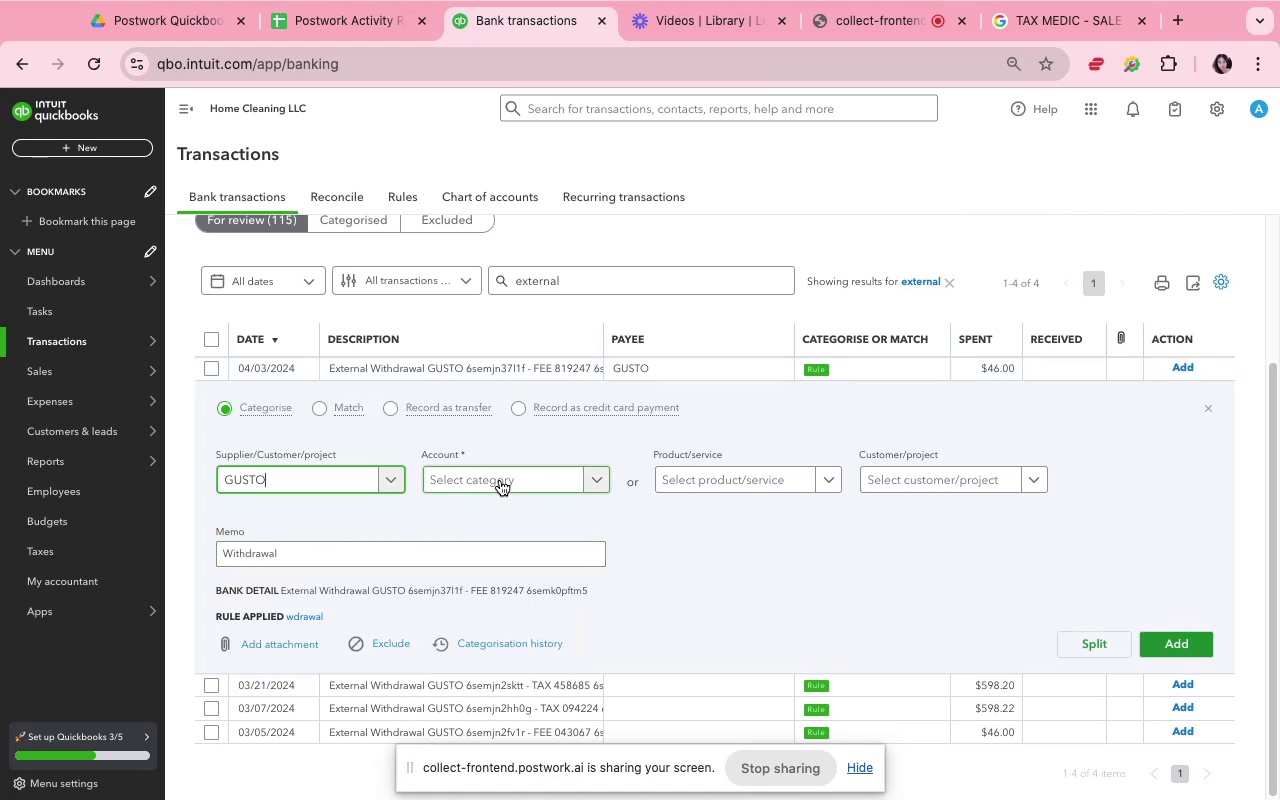 
left_click([500, 480])
 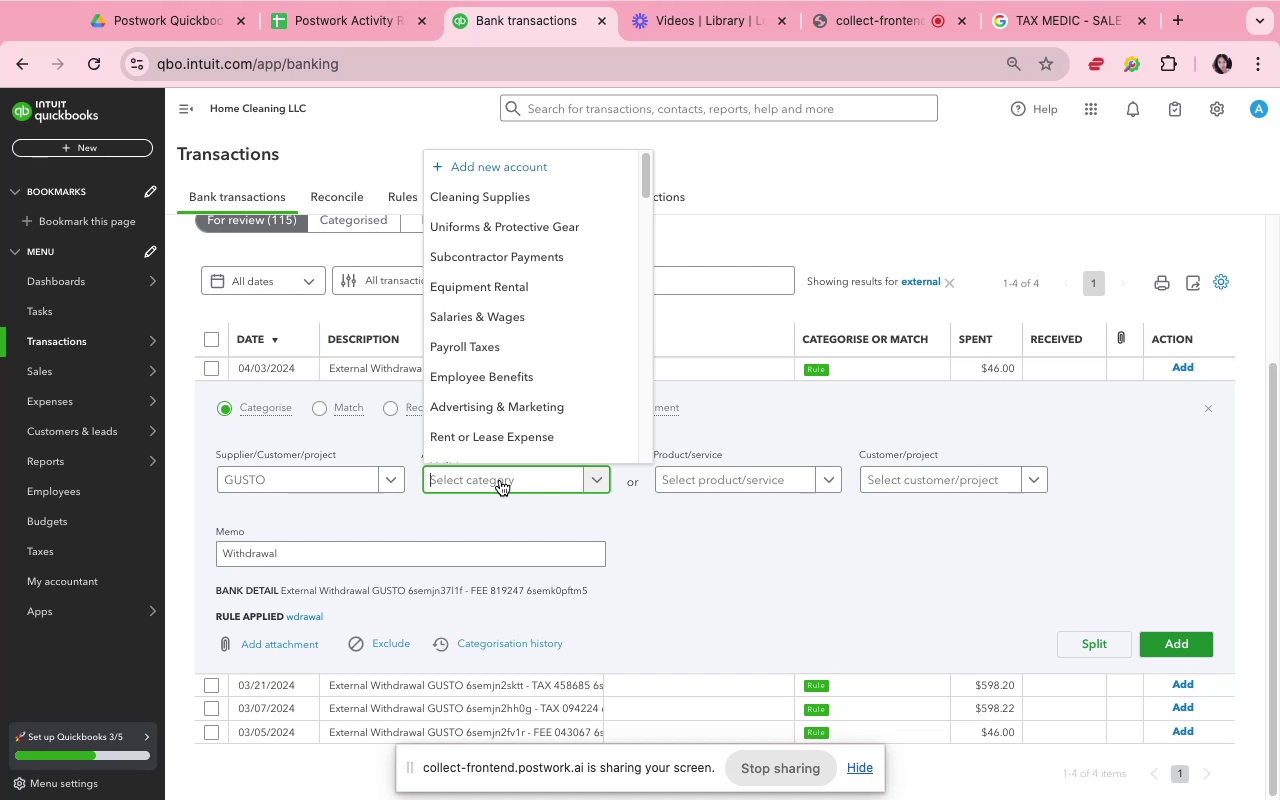 
type(fee)
 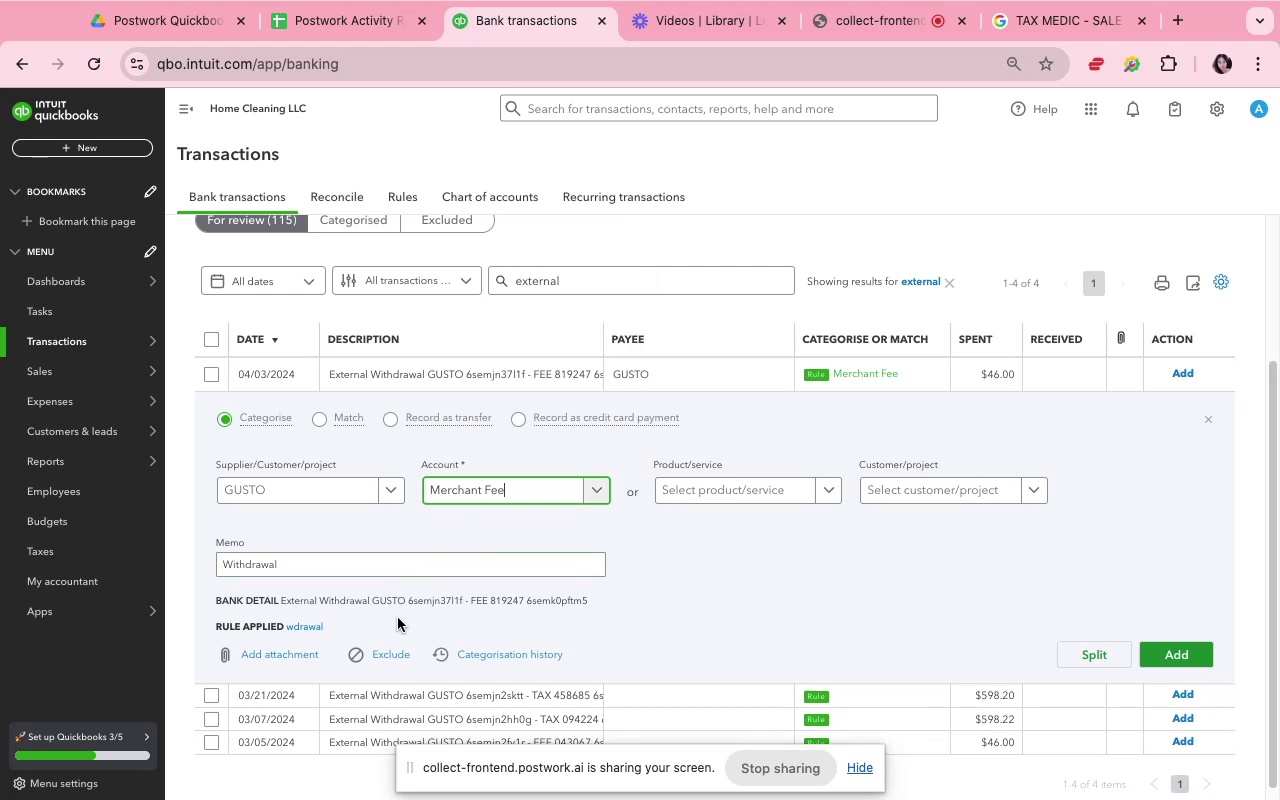 
double_click([396, 604])
 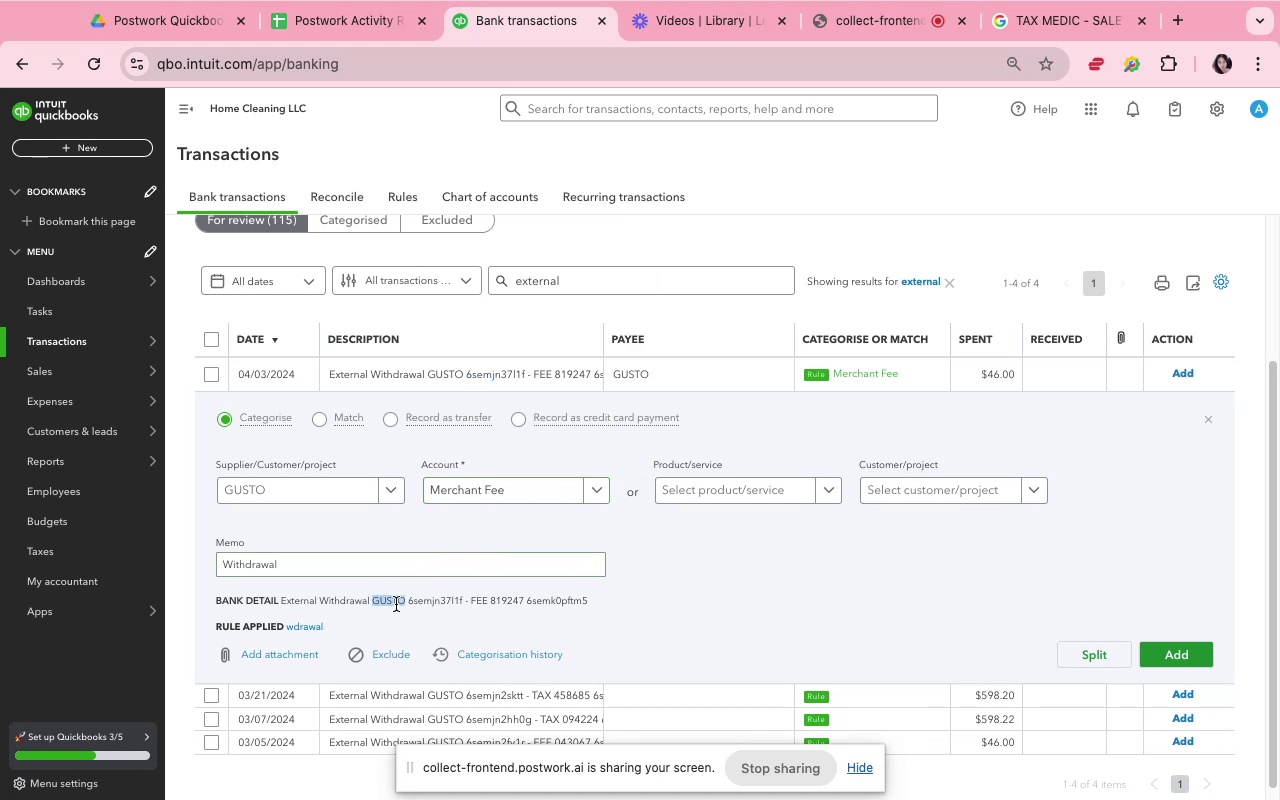 
triple_click([396, 604])
 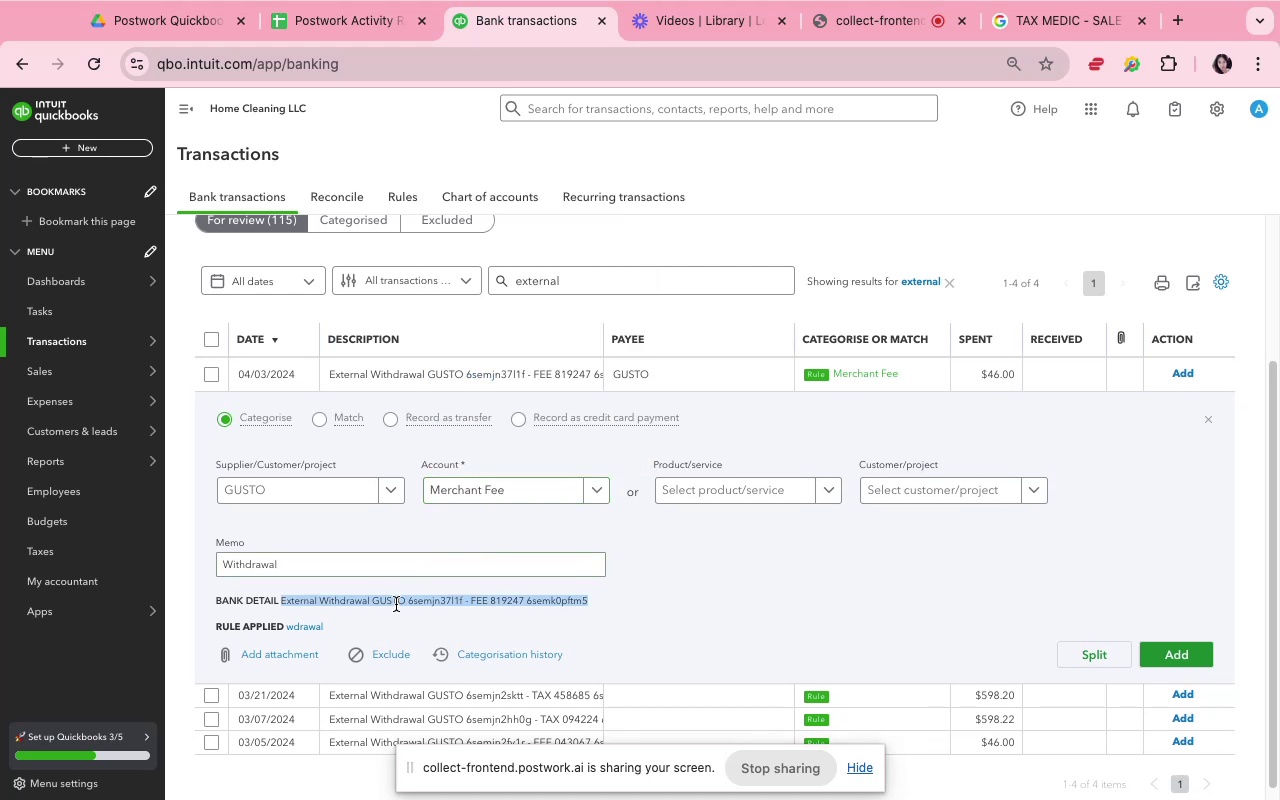 
key(Meta+CommandLeft)
 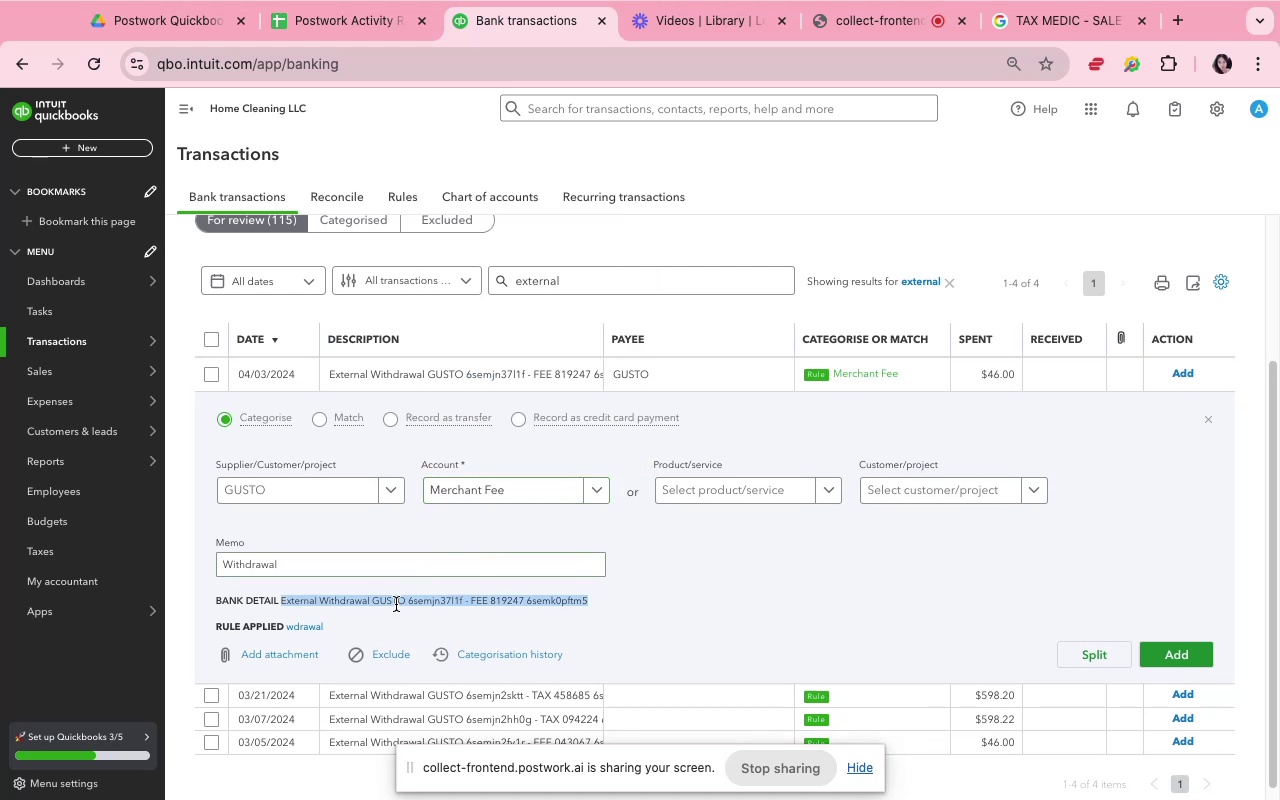 
key(Meta+C)
 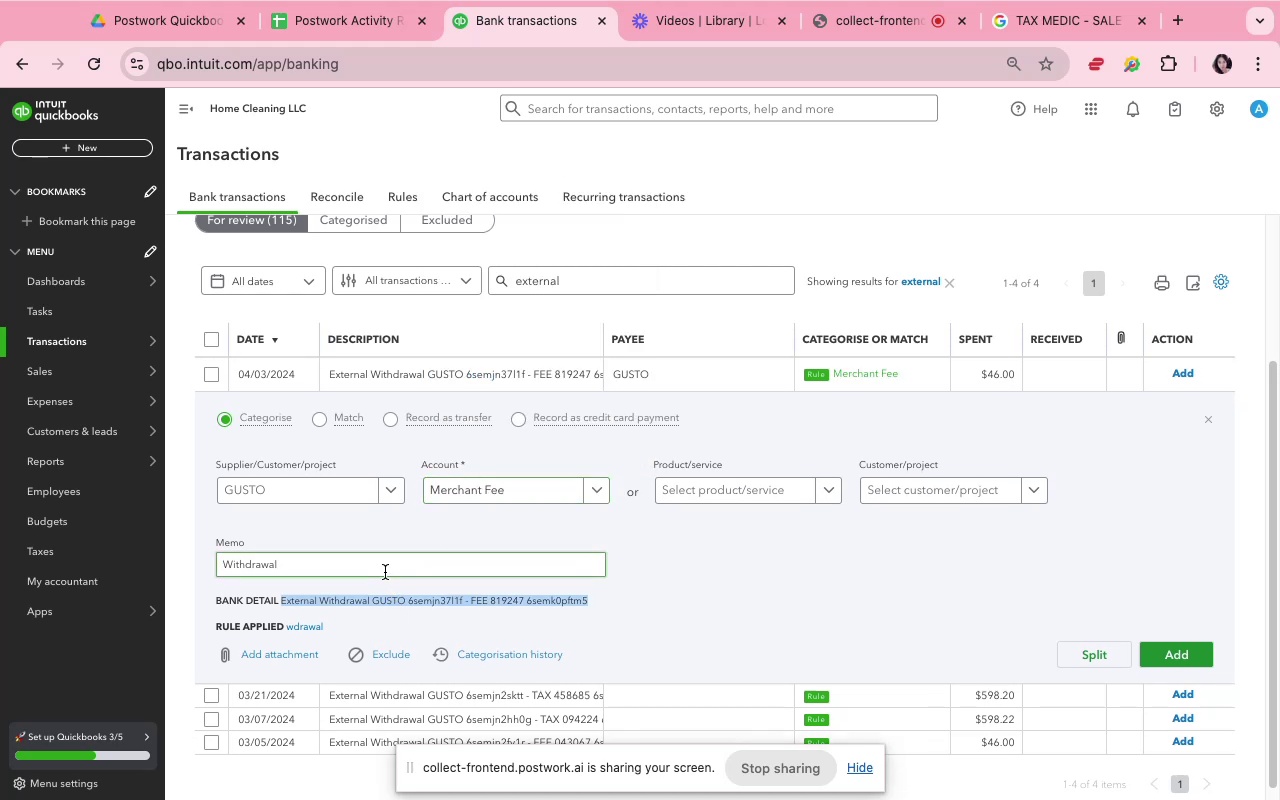 
double_click([384, 572])
 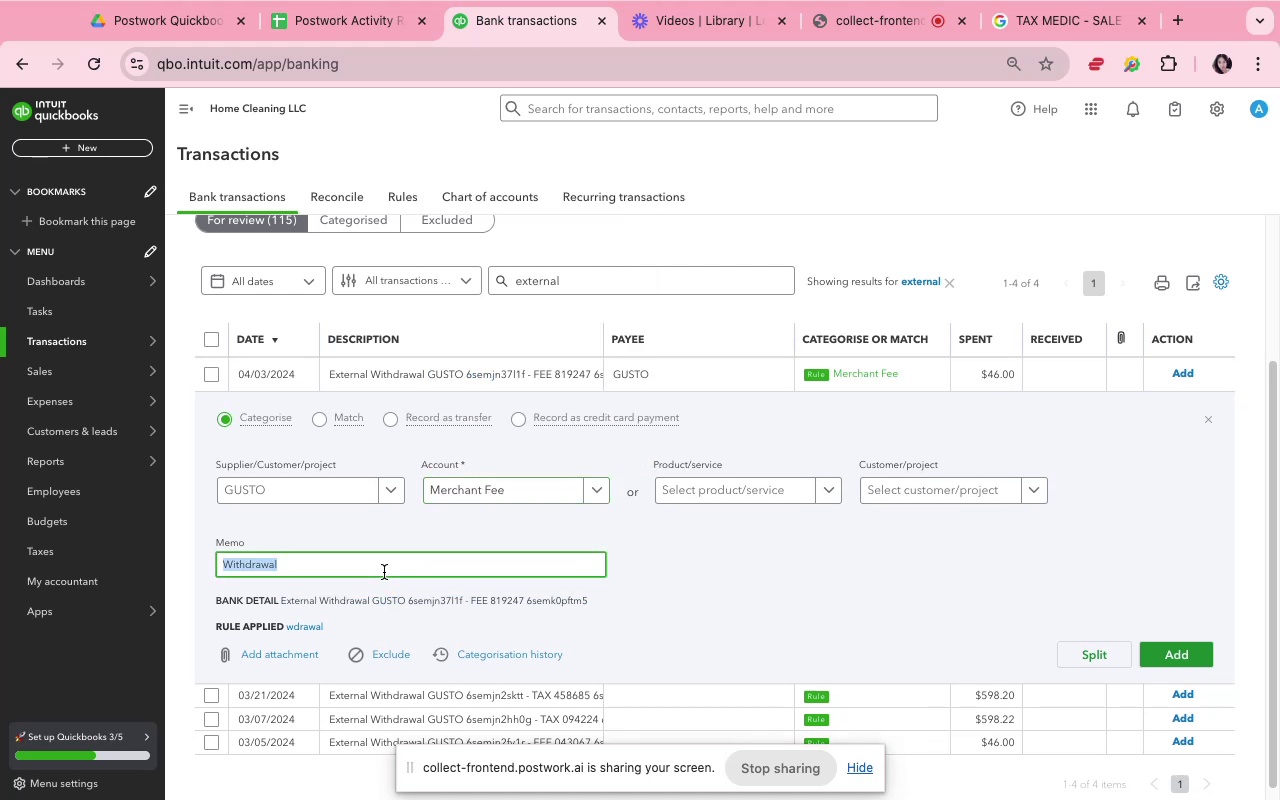 
key(Meta+V)
 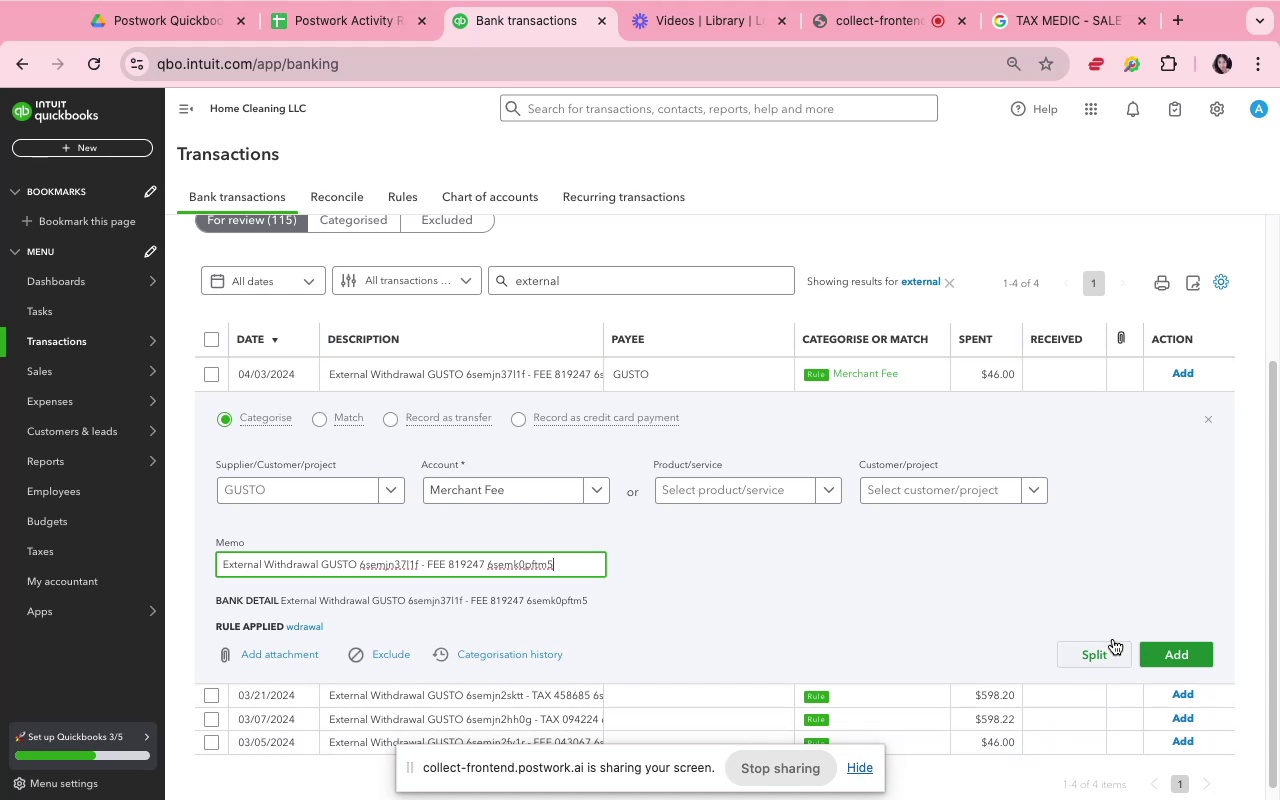 
left_click([1153, 645])
 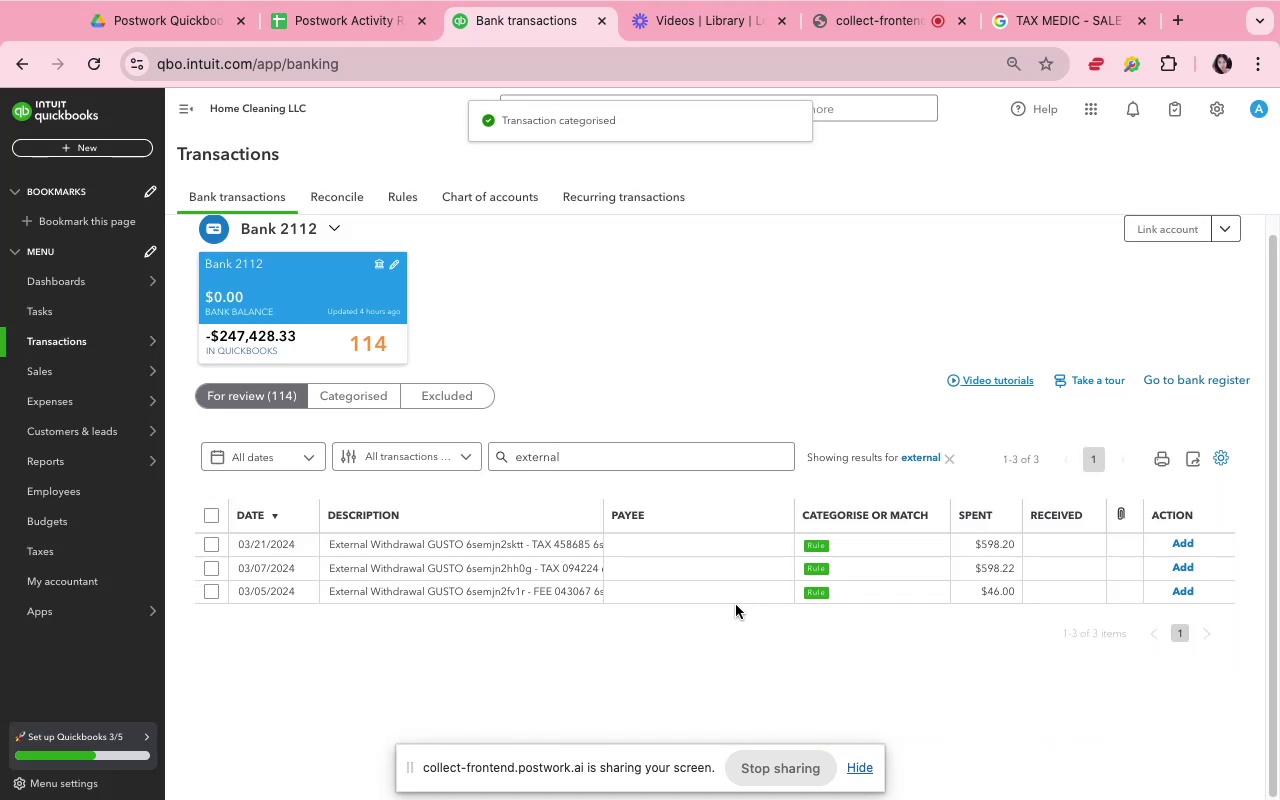 
left_click([660, 546])
 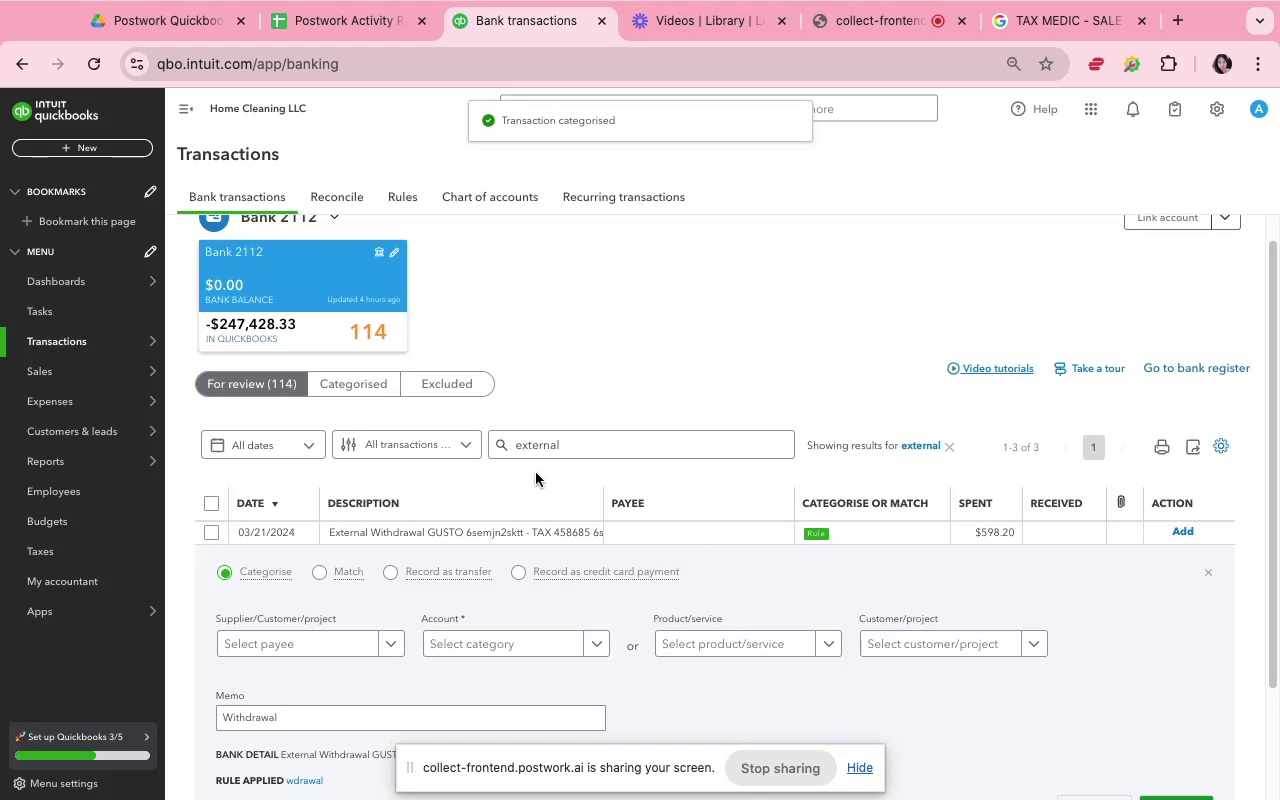 
scroll: coordinate [536, 473], scroll_direction: down, amount: 5.0
 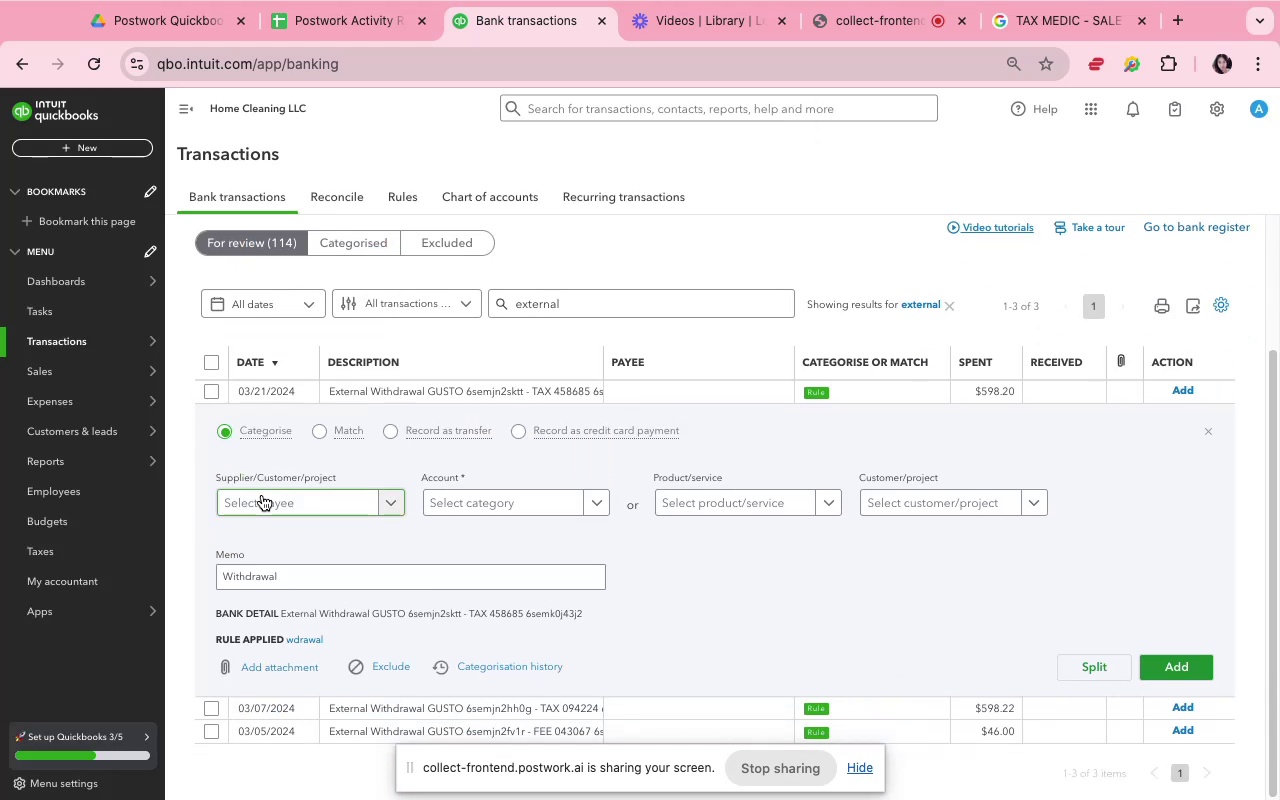 
left_click([264, 499])
 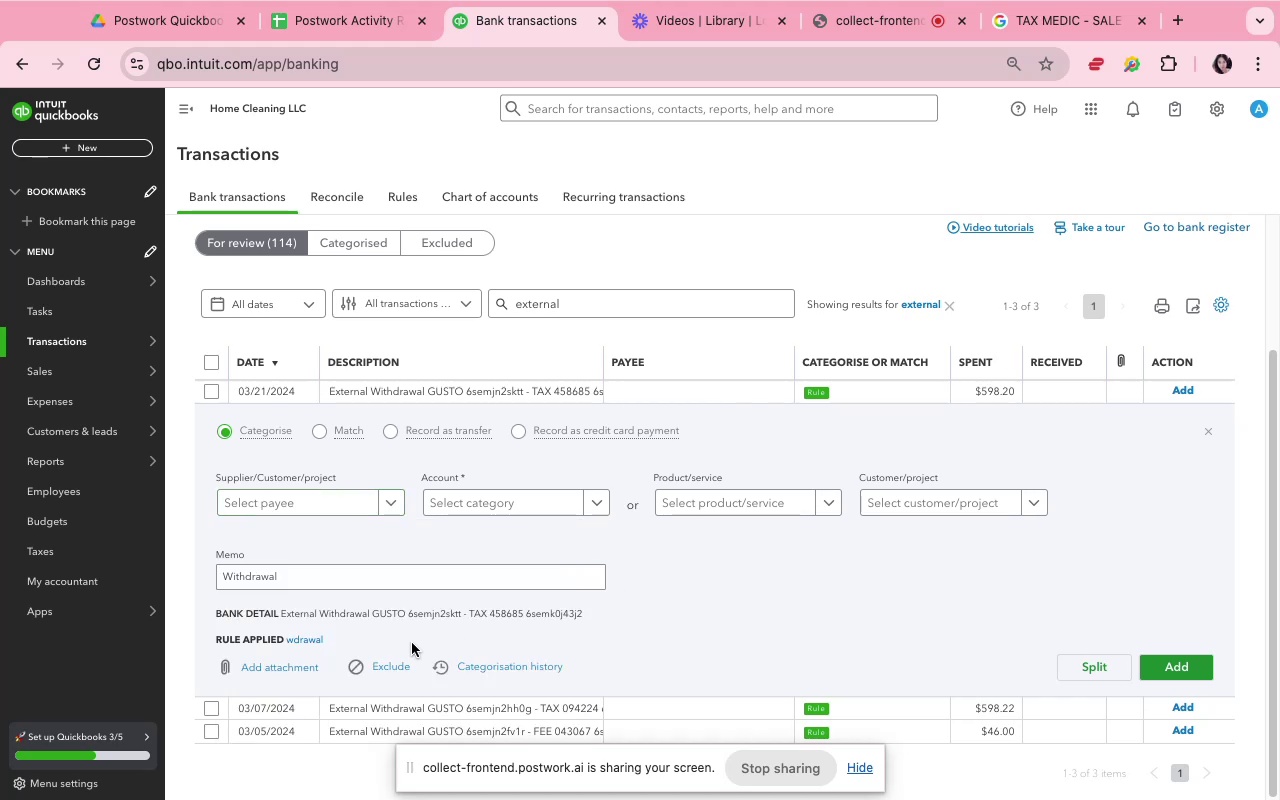 
wait(6.79)
 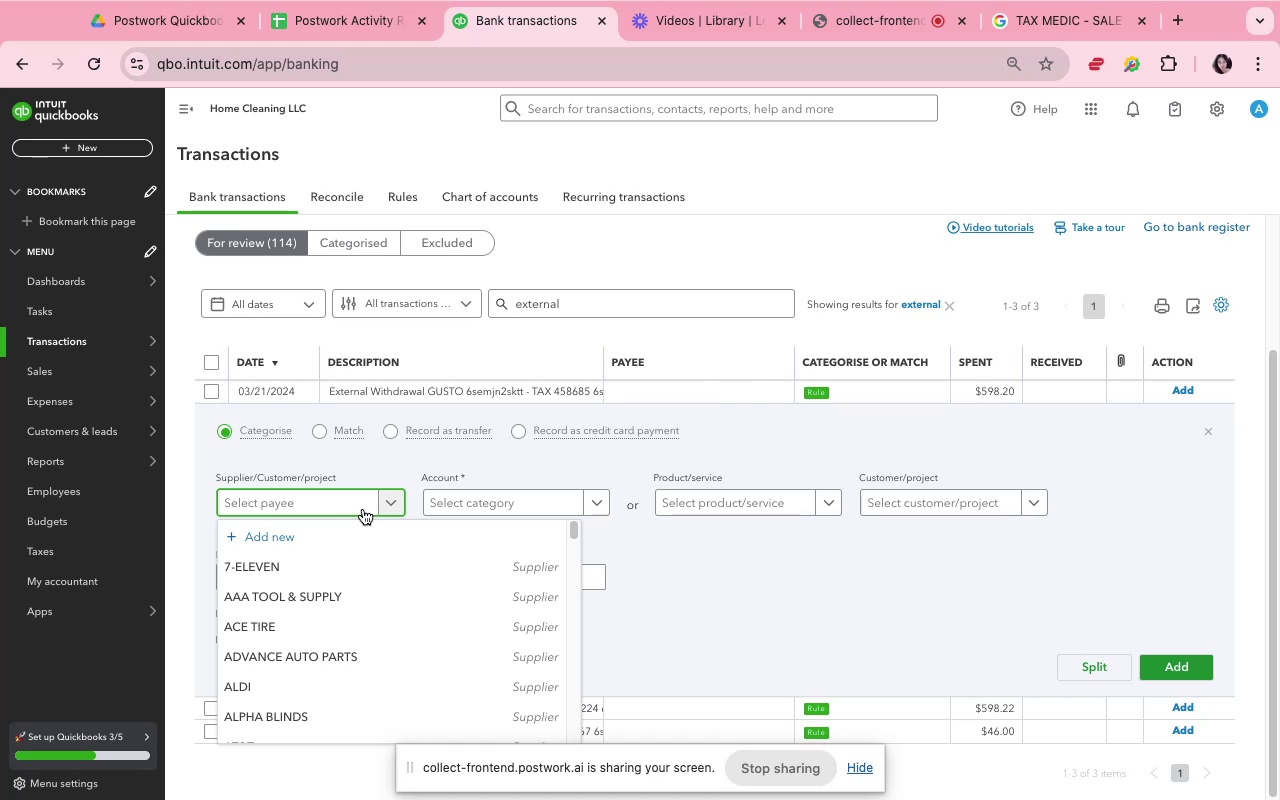 
left_click([325, 509])
 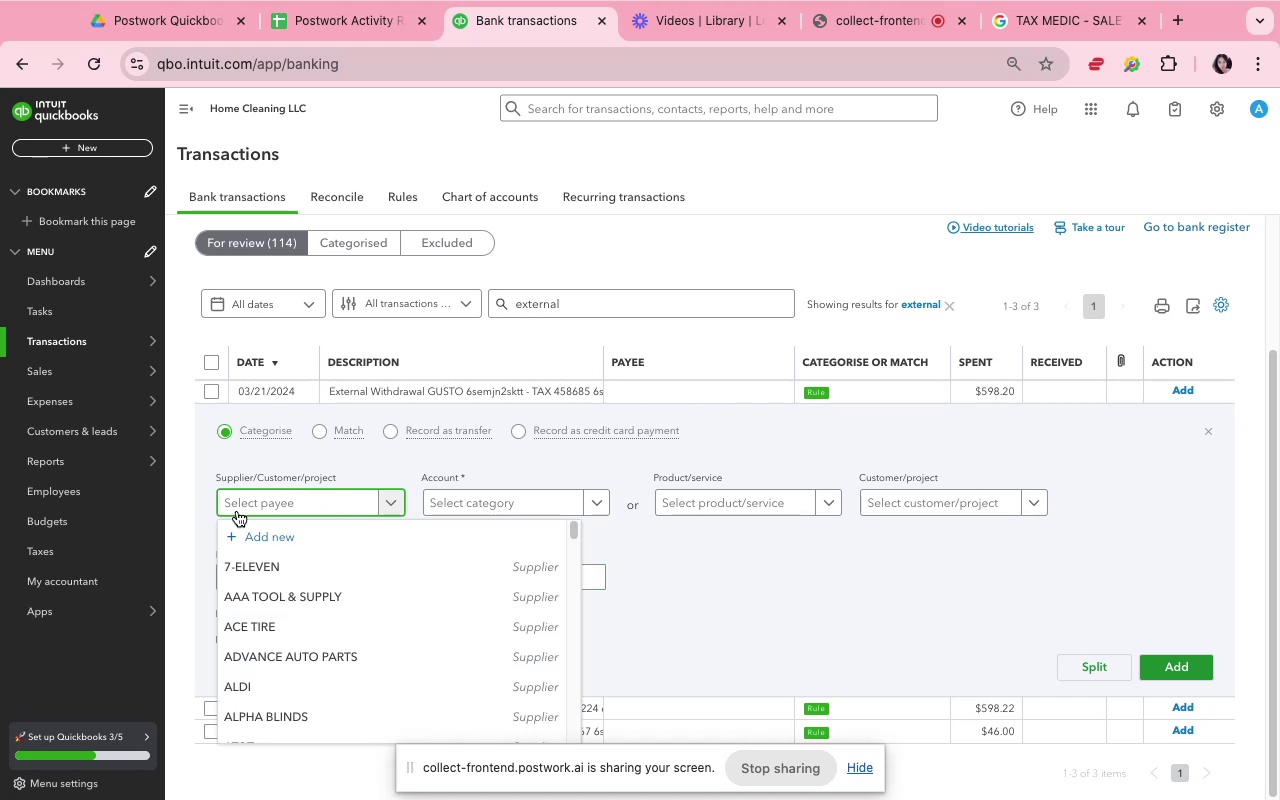 
left_click([208, 496])
 